 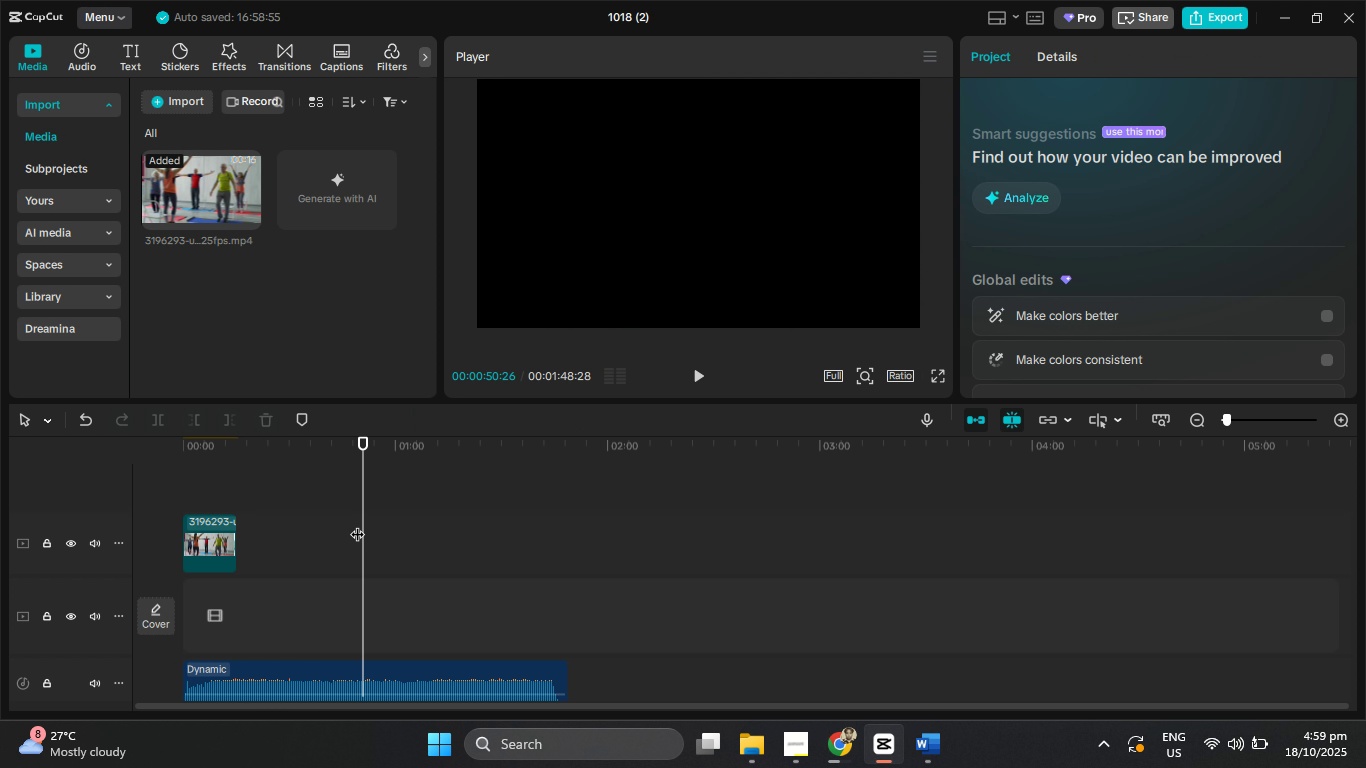 
left_click_drag(start_coordinate=[366, 459], to_coordinate=[108, 464])
 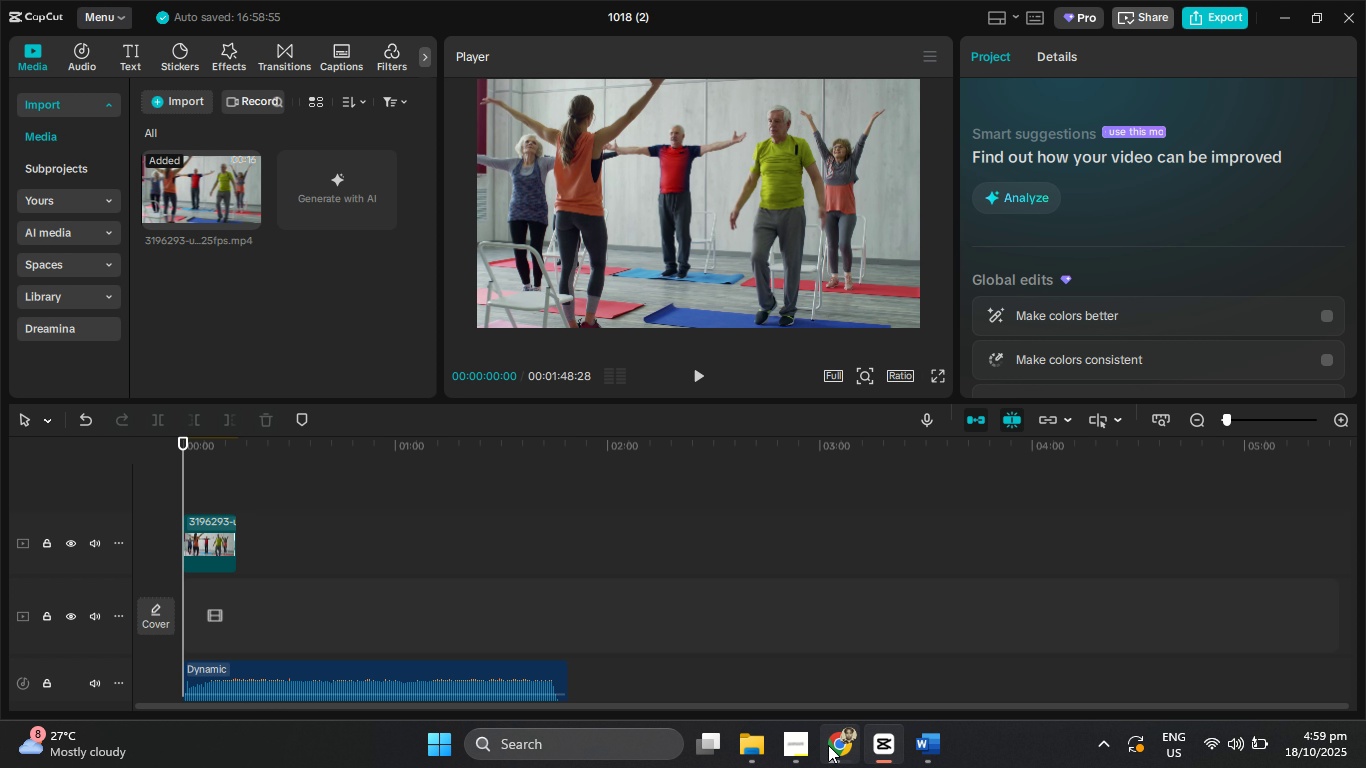 
left_click([828, 745])
 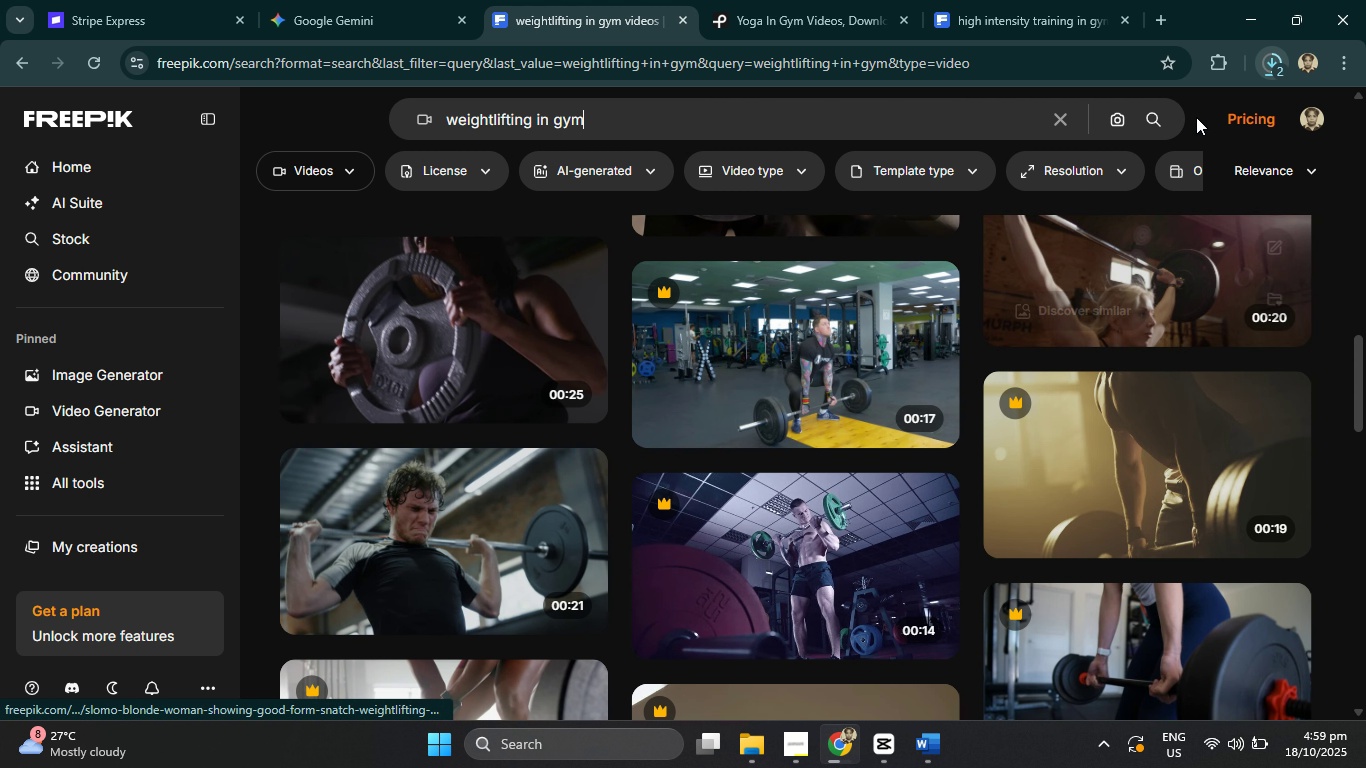 
left_click([1267, 65])
 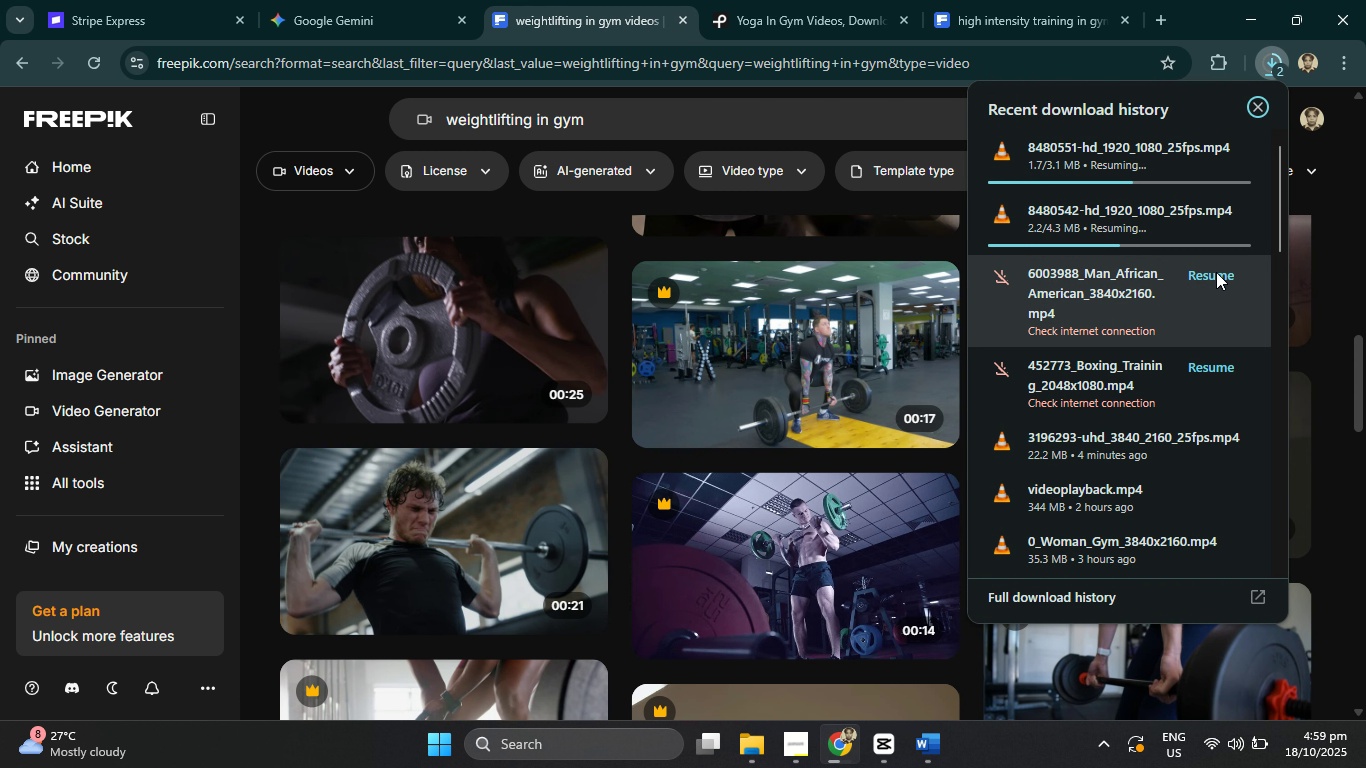 
left_click([1216, 273])
 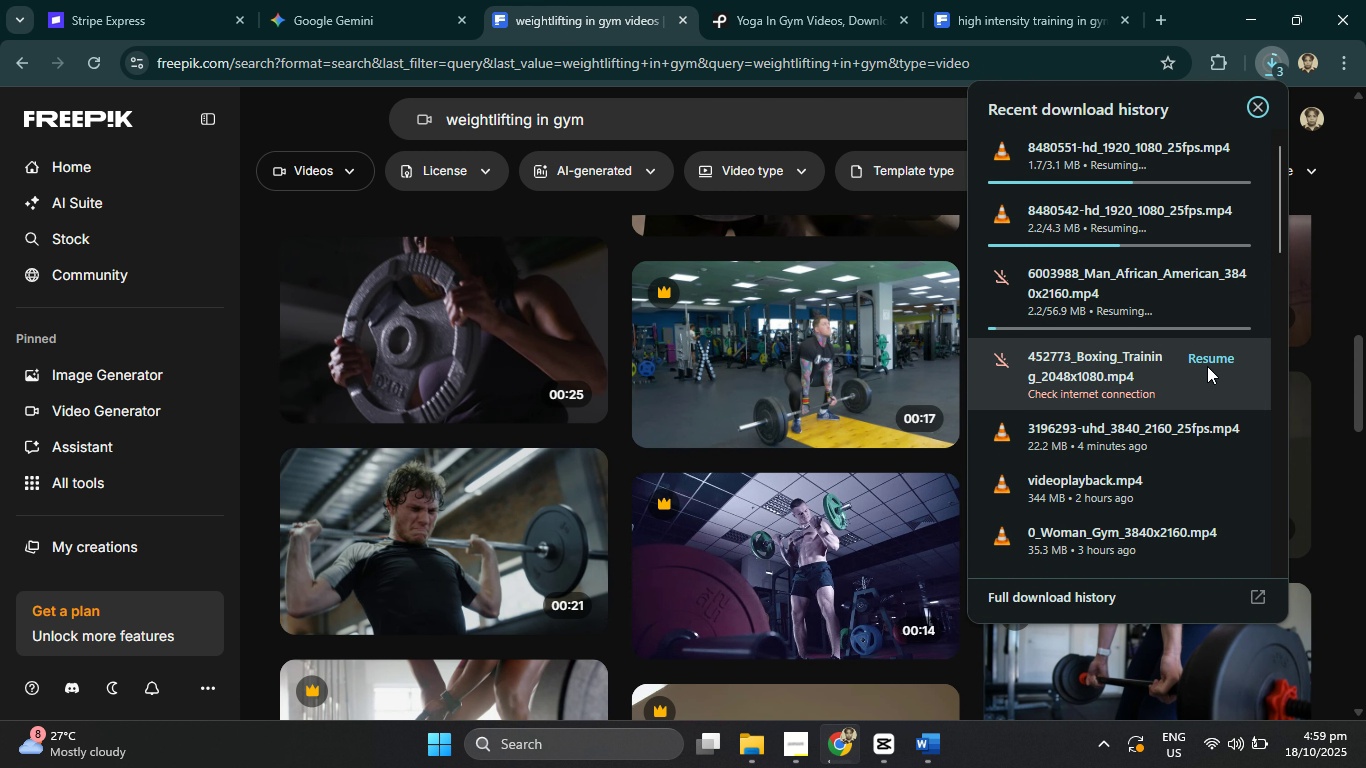 
left_click([1206, 366])
 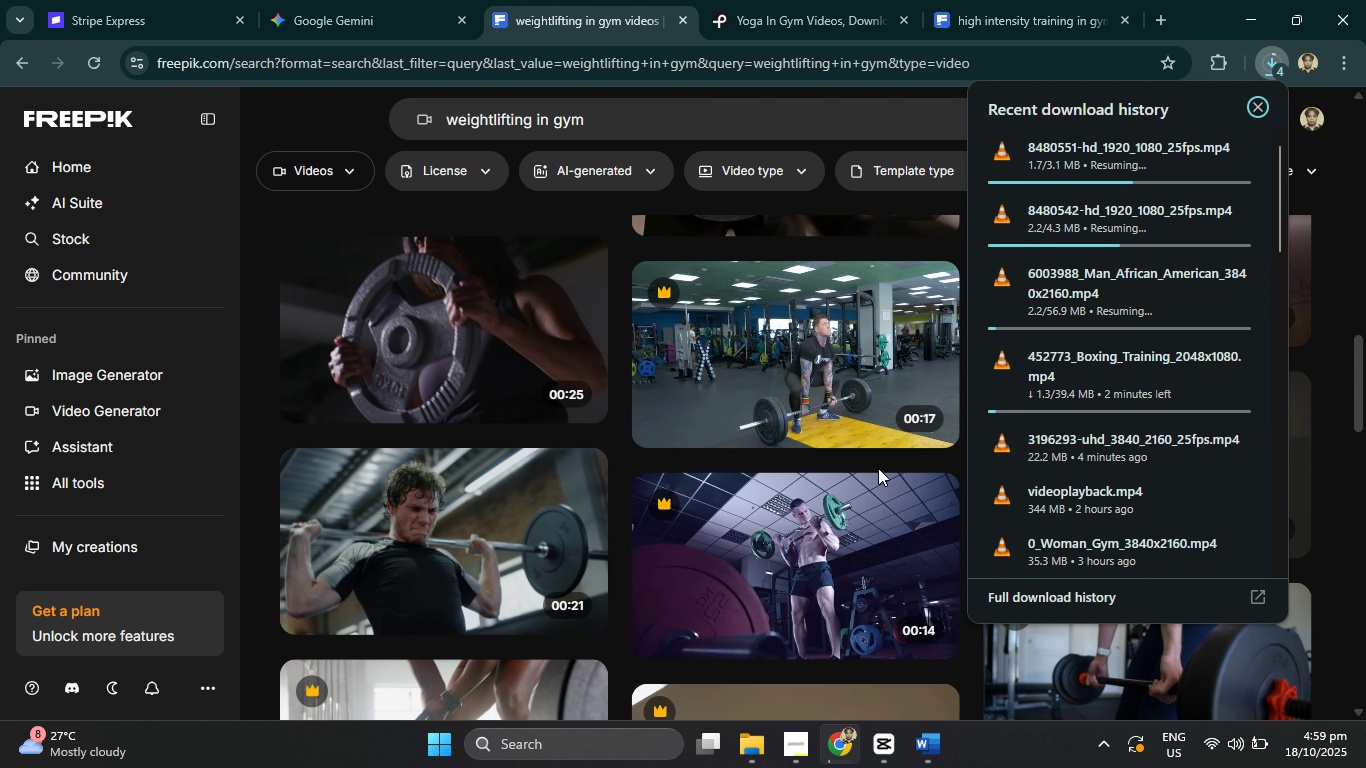 
scroll: coordinate [876, 471], scroll_direction: down, amount: 3.0
 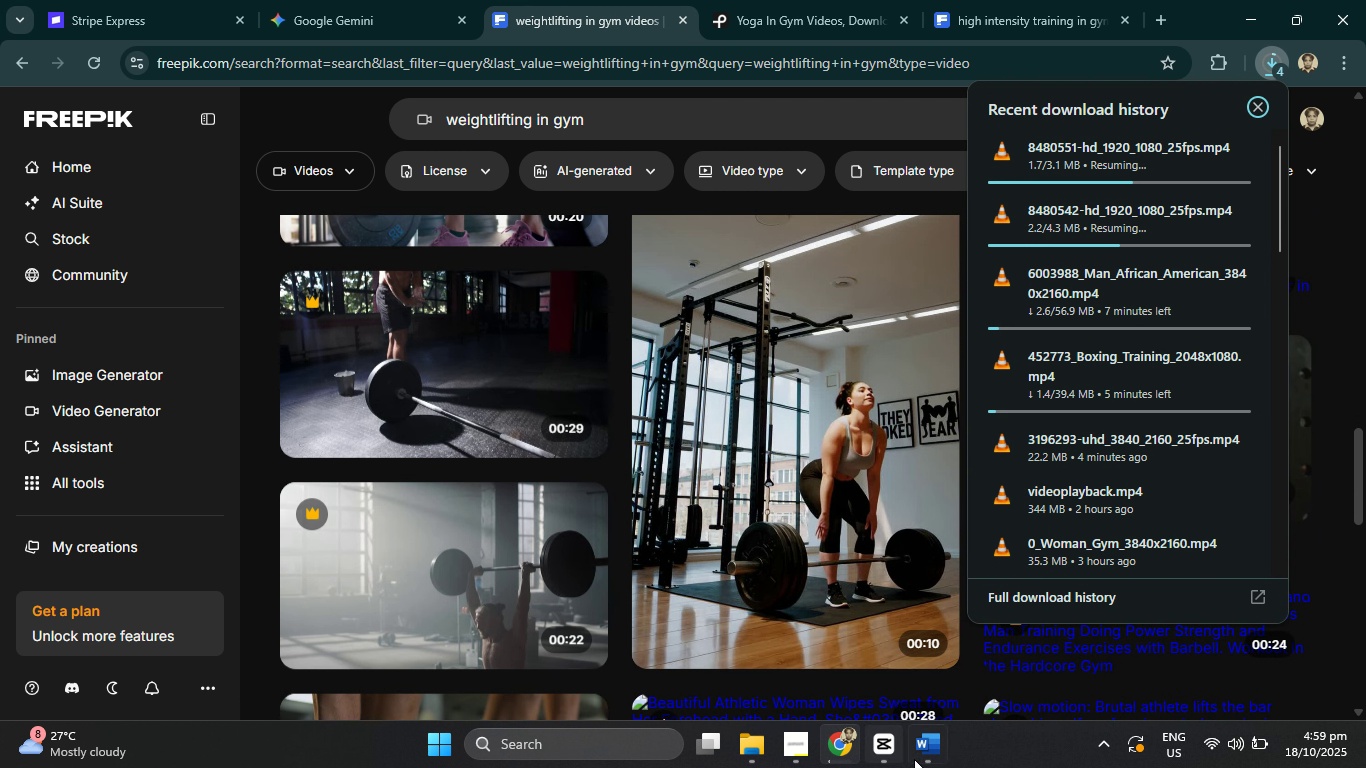 
left_click([925, 748])
 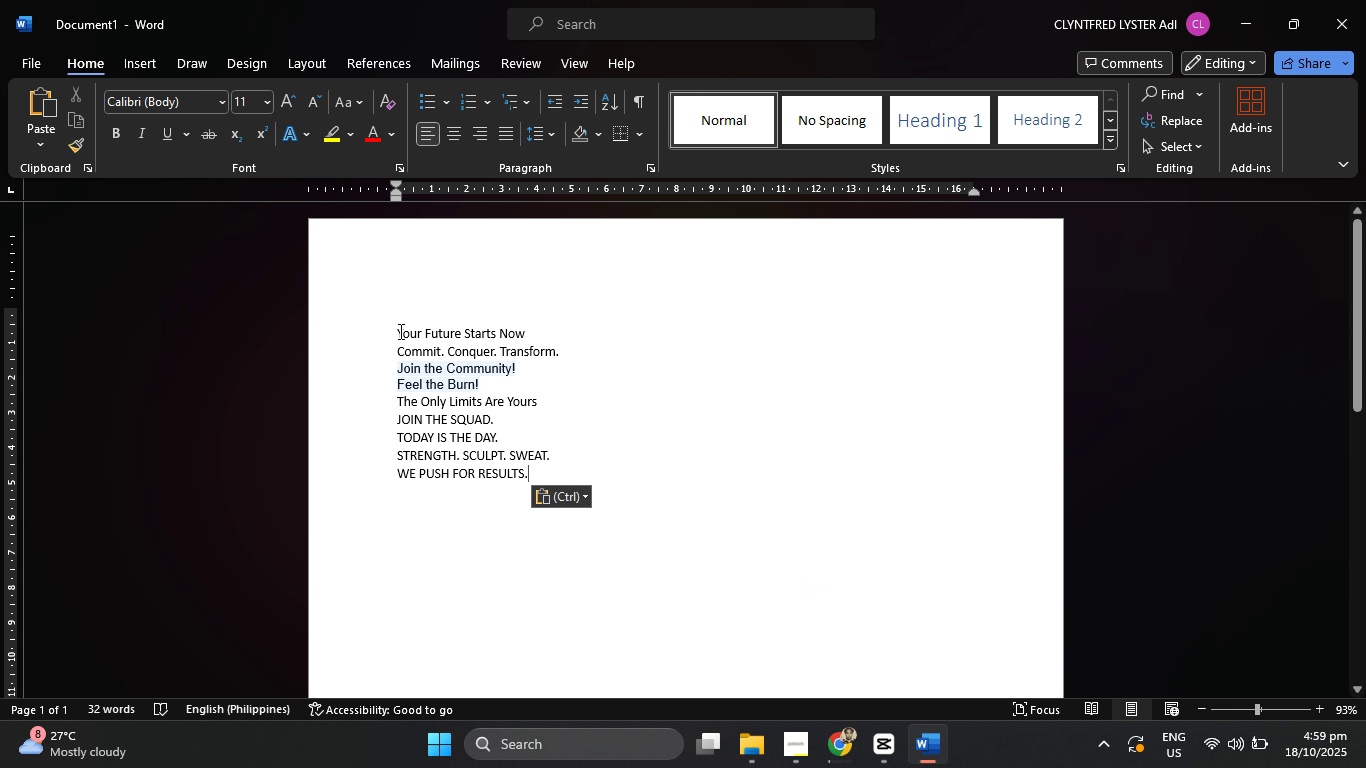 
left_click_drag(start_coordinate=[395, 331], to_coordinate=[525, 331])
 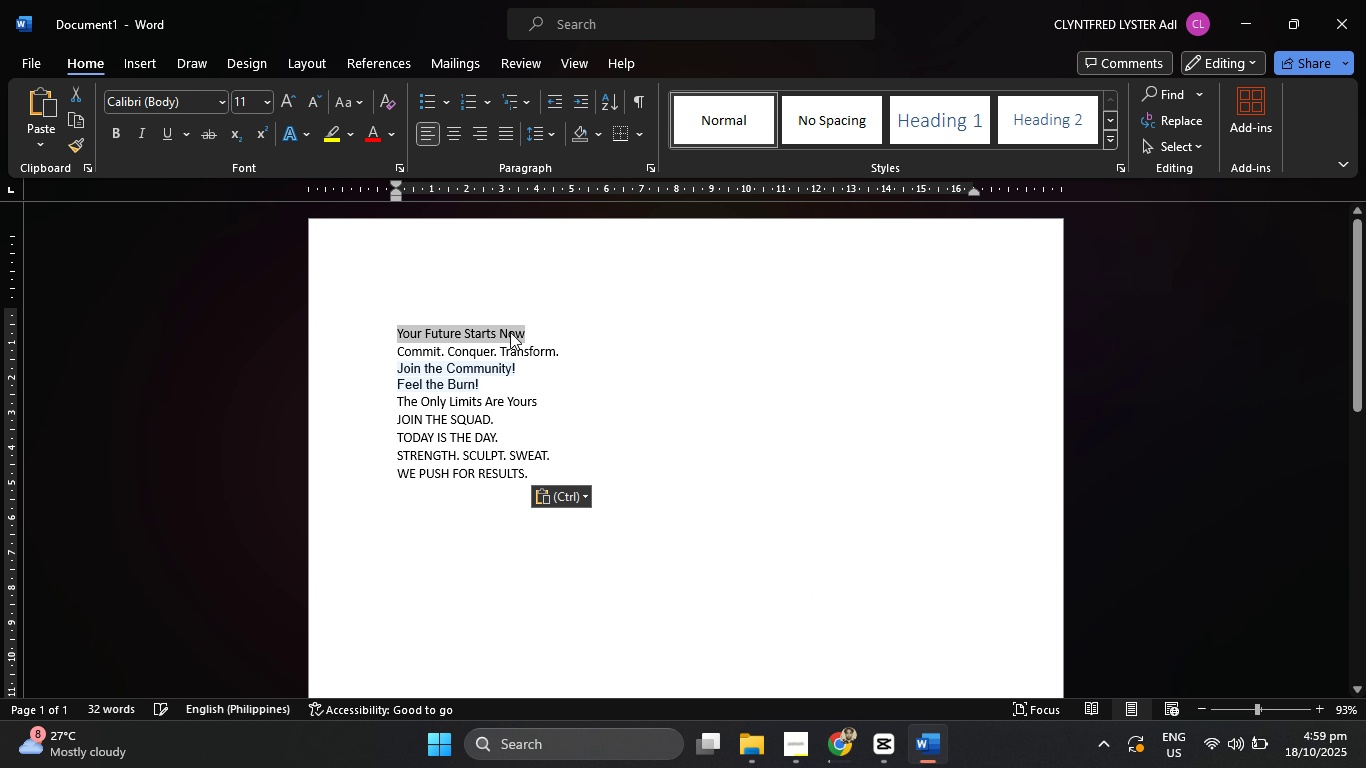 
right_click([510, 332])
 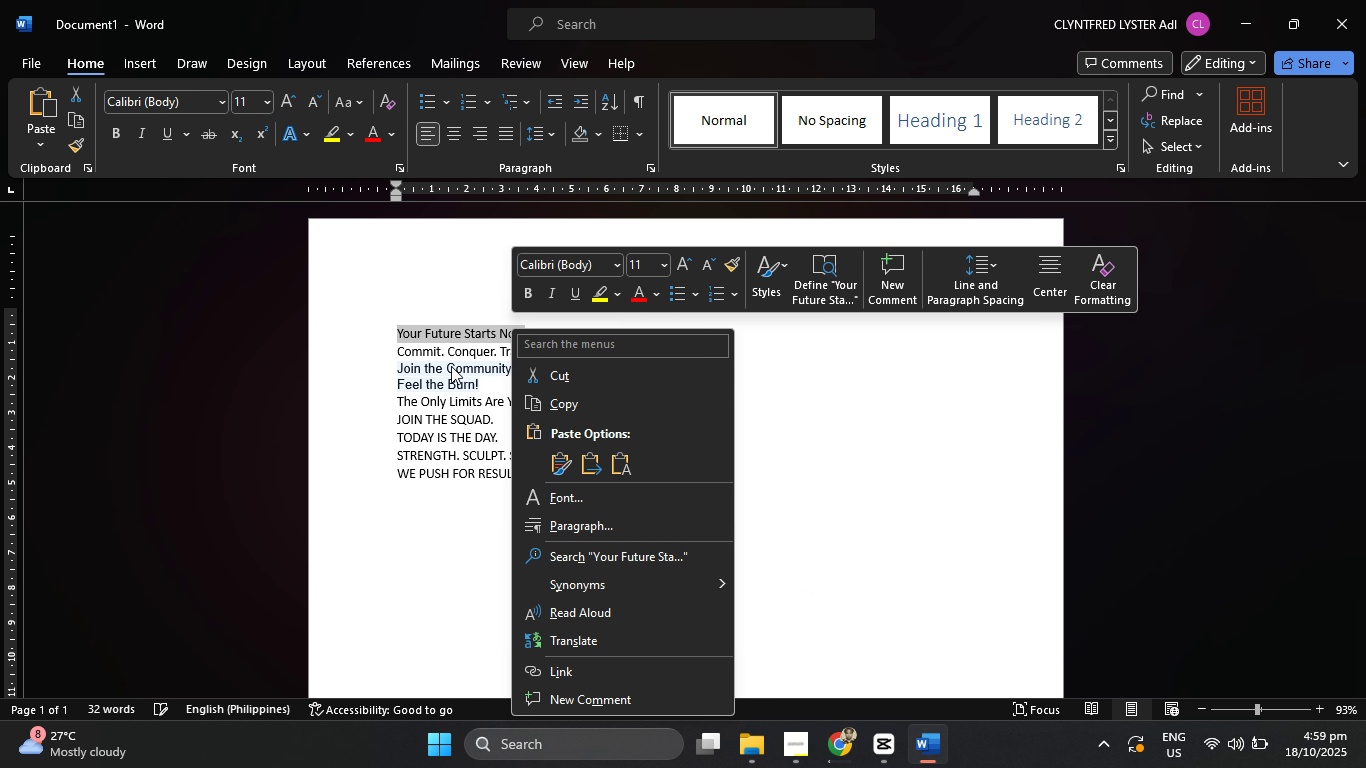 
left_click([450, 366])
 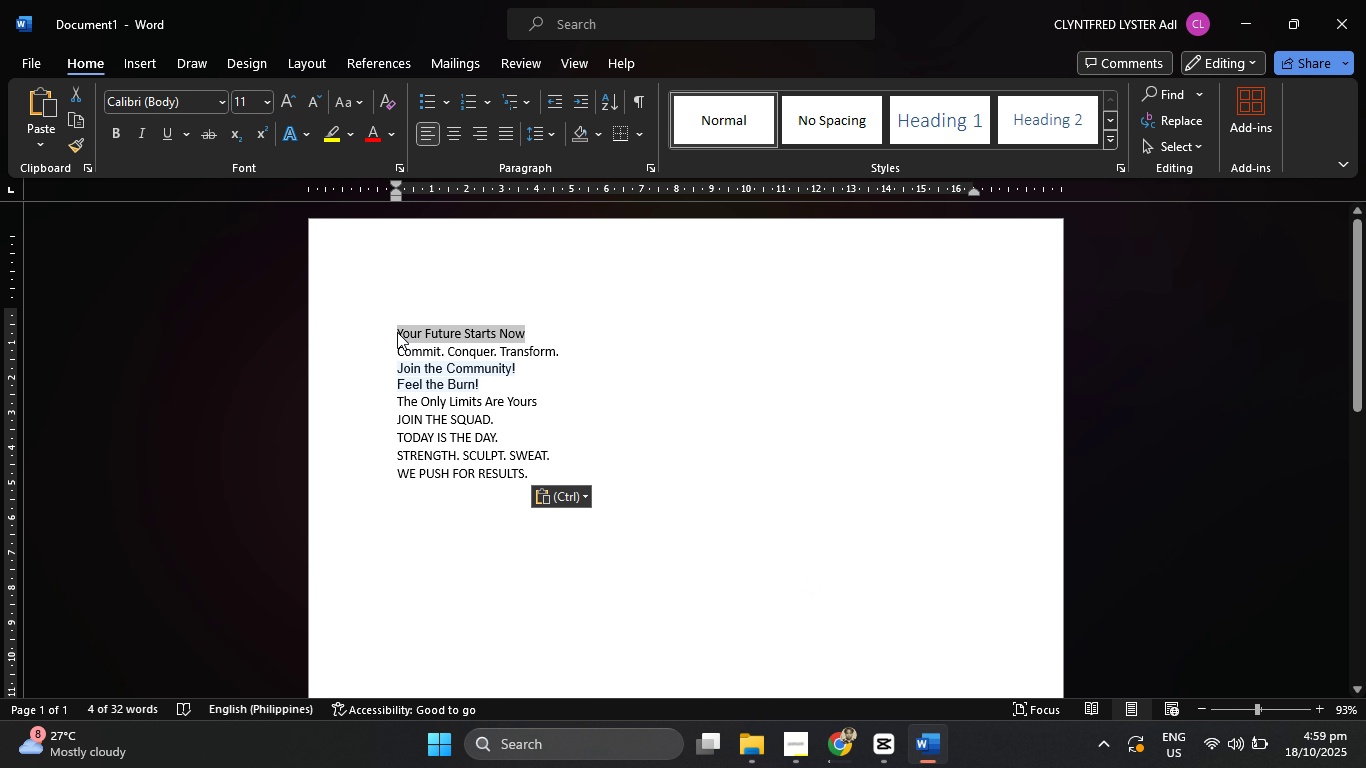 
left_click_drag(start_coordinate=[397, 332], to_coordinate=[375, 307])
 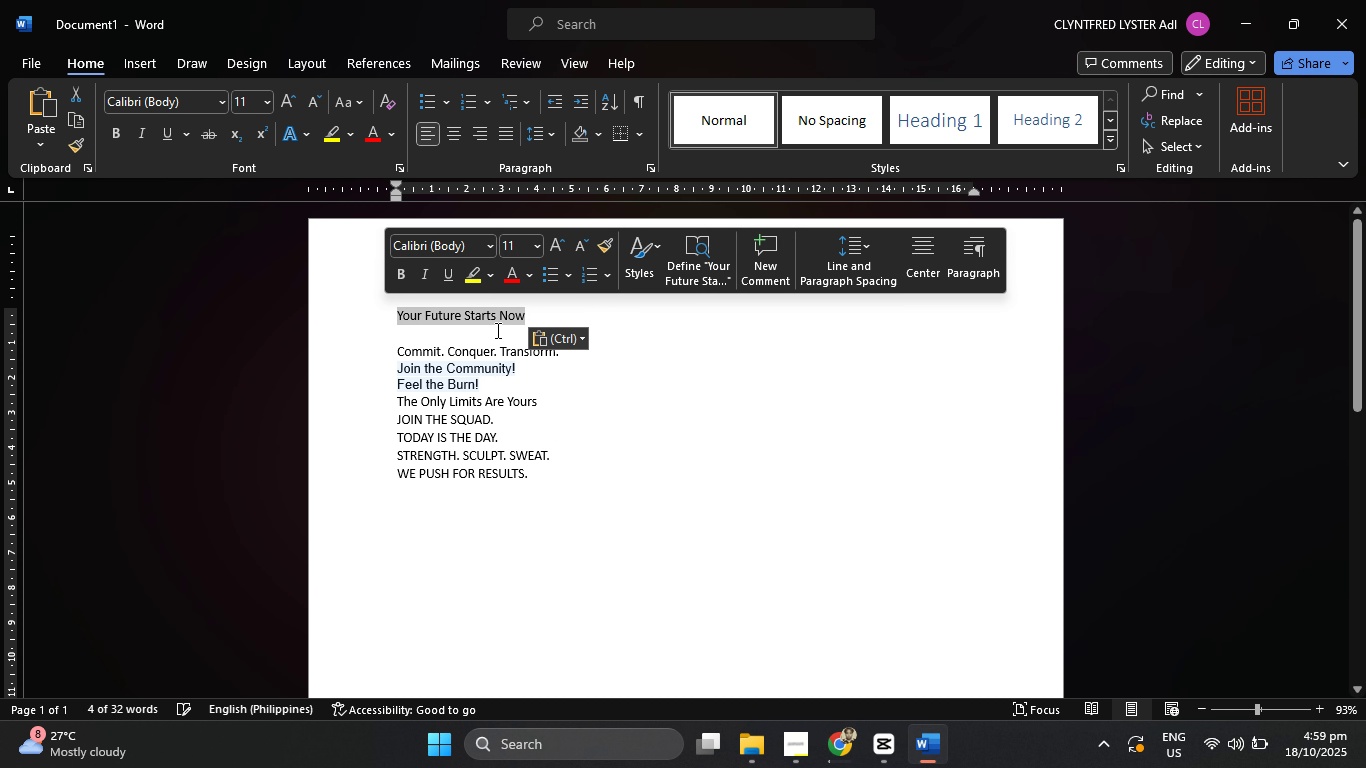 
key(Control+Z)
 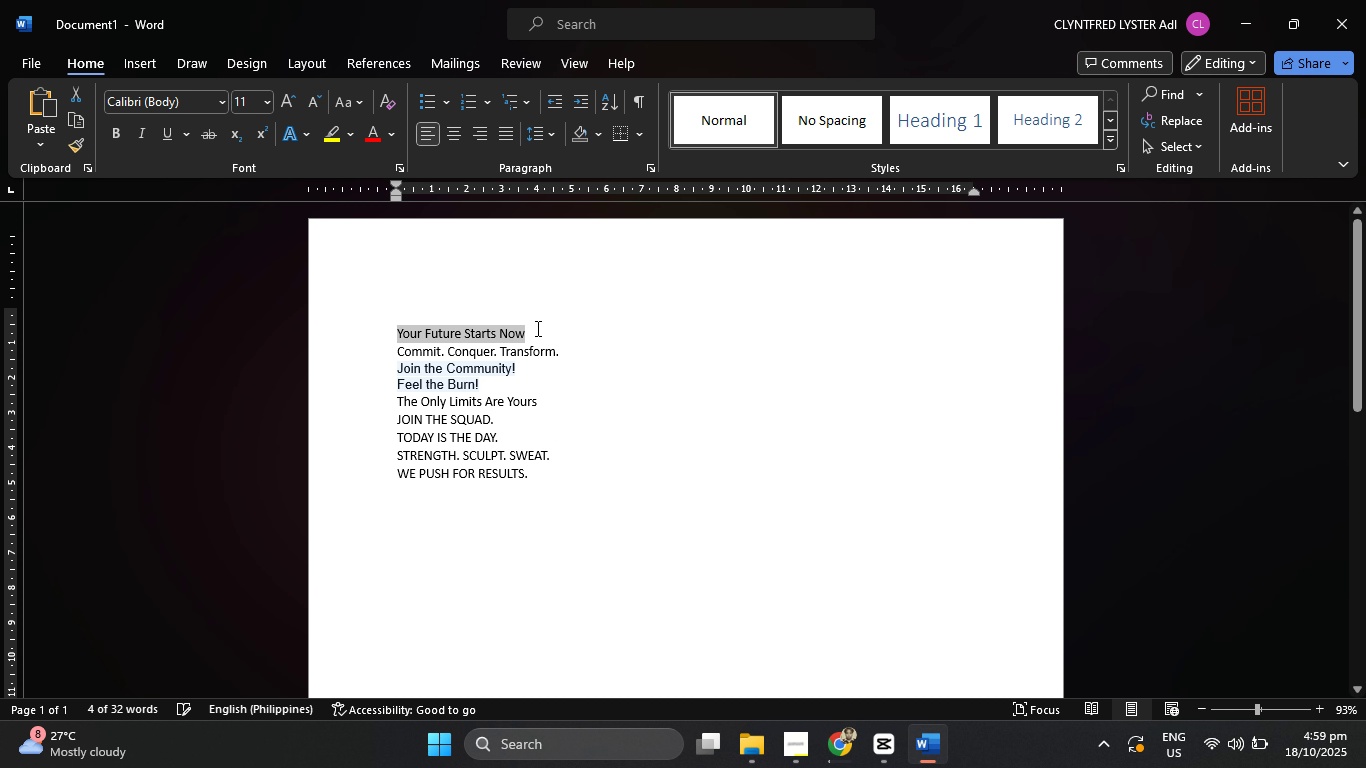 
left_click([536, 328])
 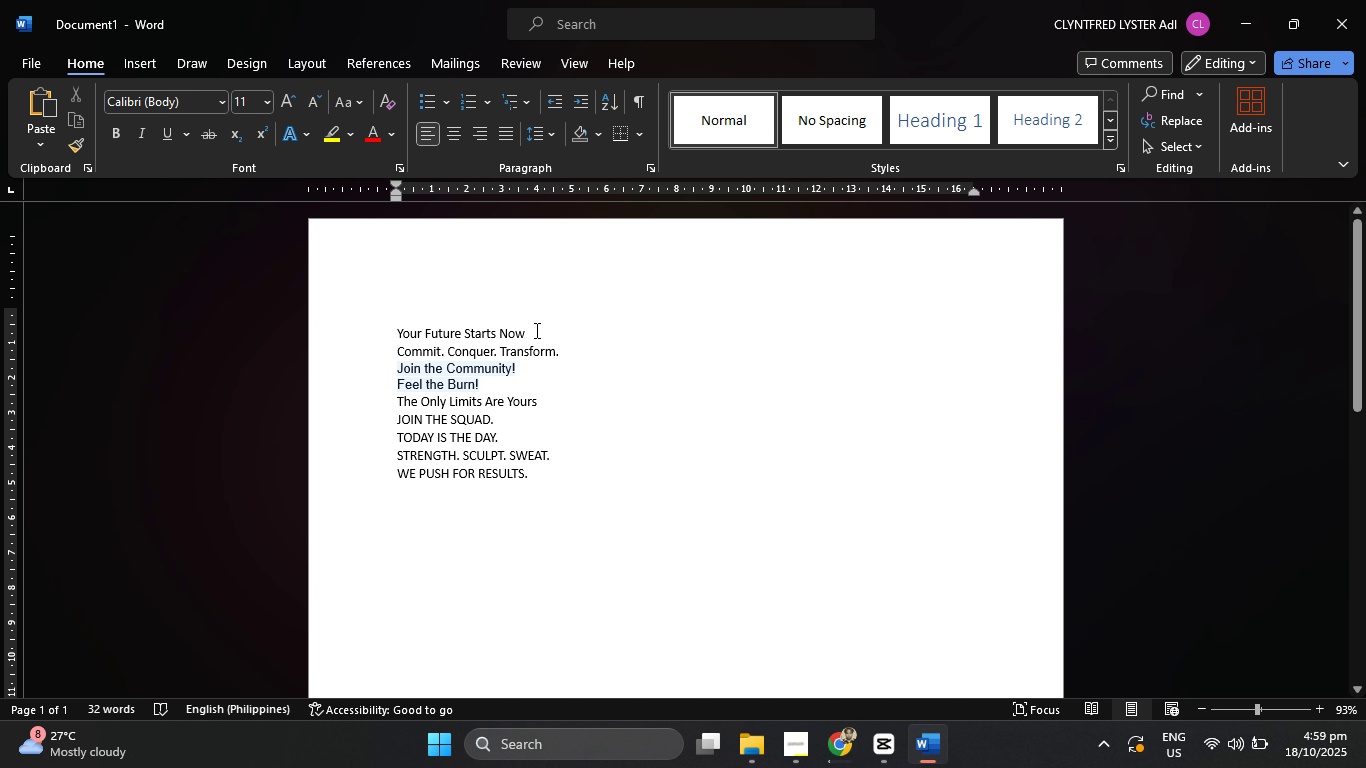 
key(Period)
 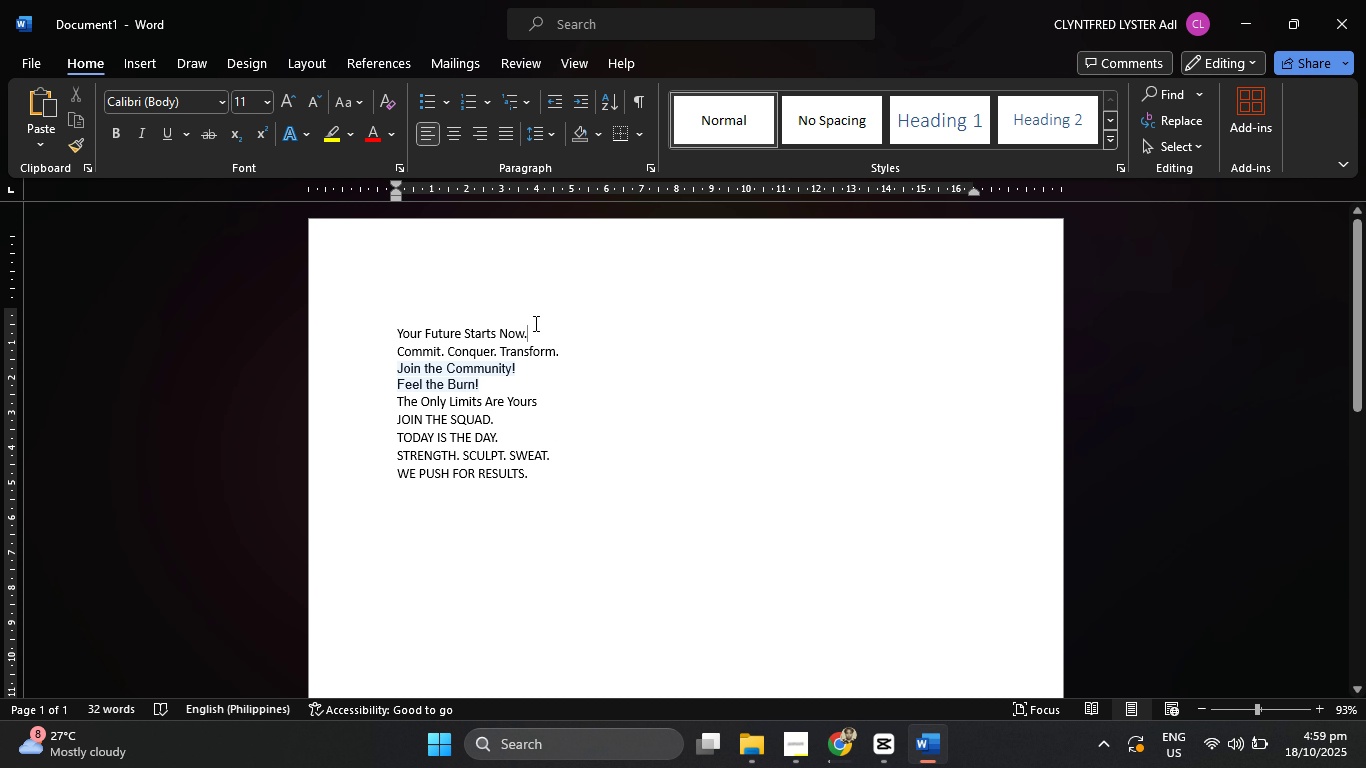 
key(Backspace)
 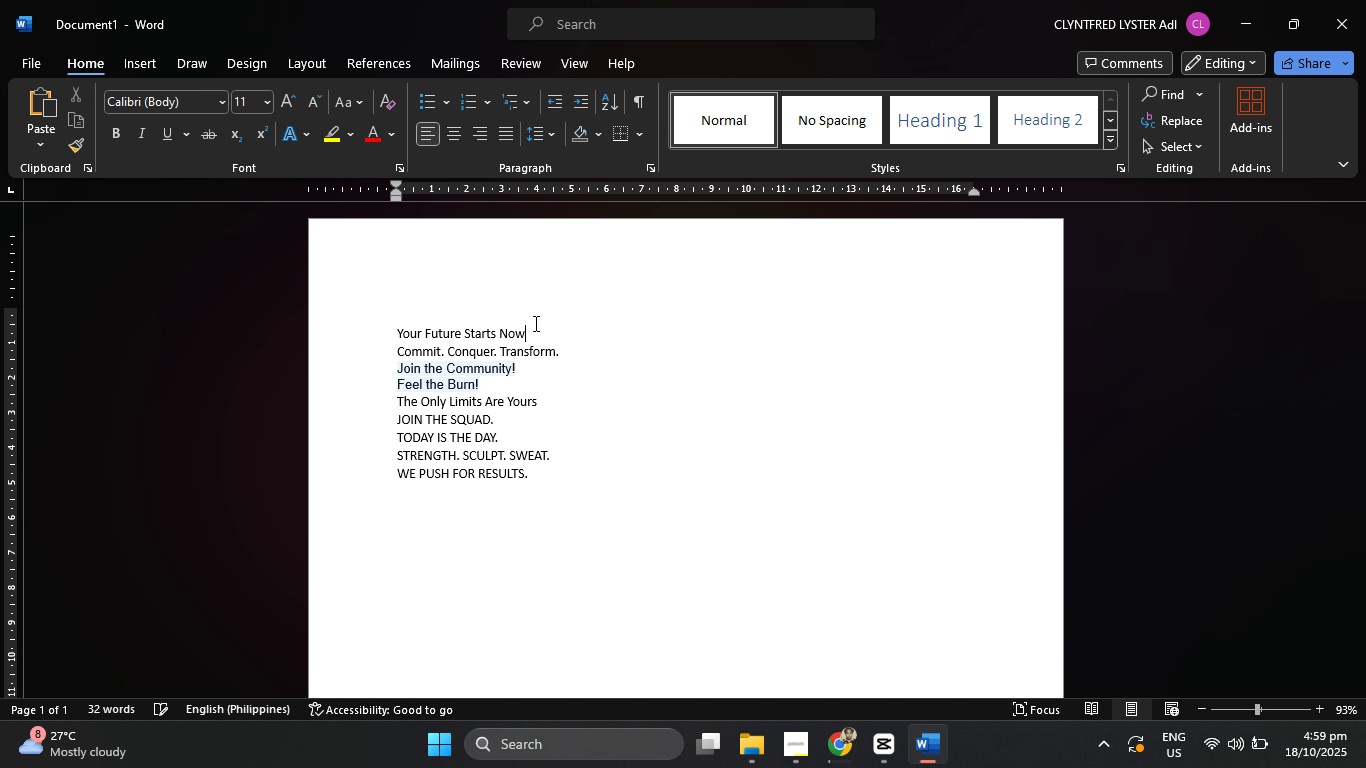 
key(Shift+1)
 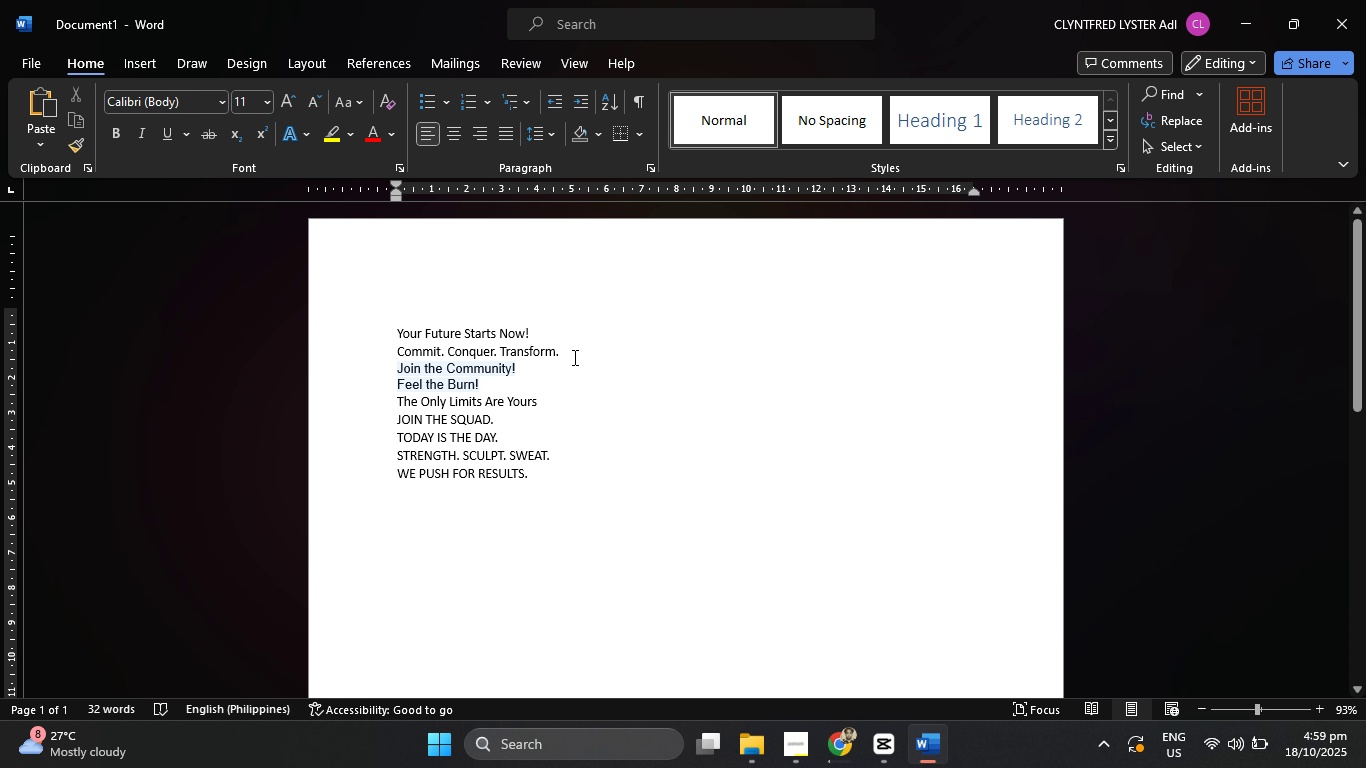 
left_click([573, 357])
 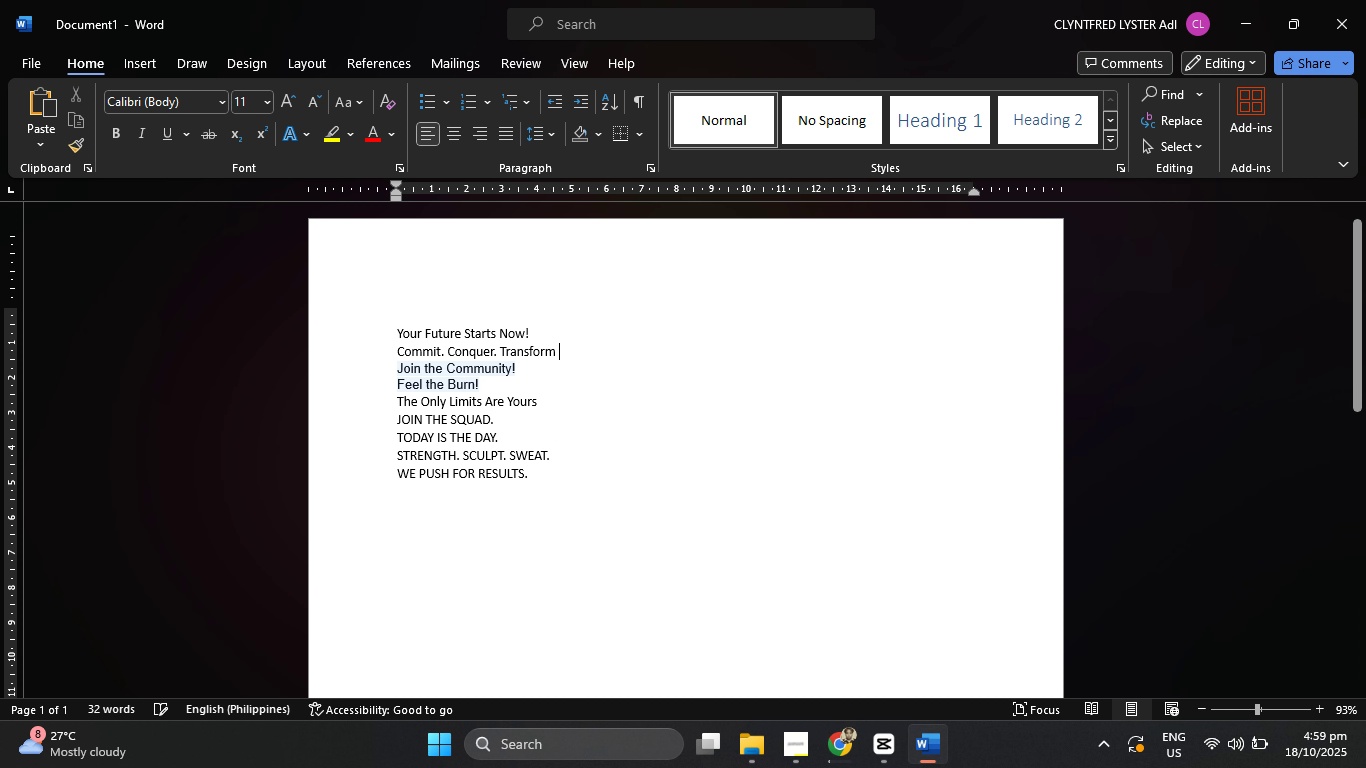 
key(Backspace)
 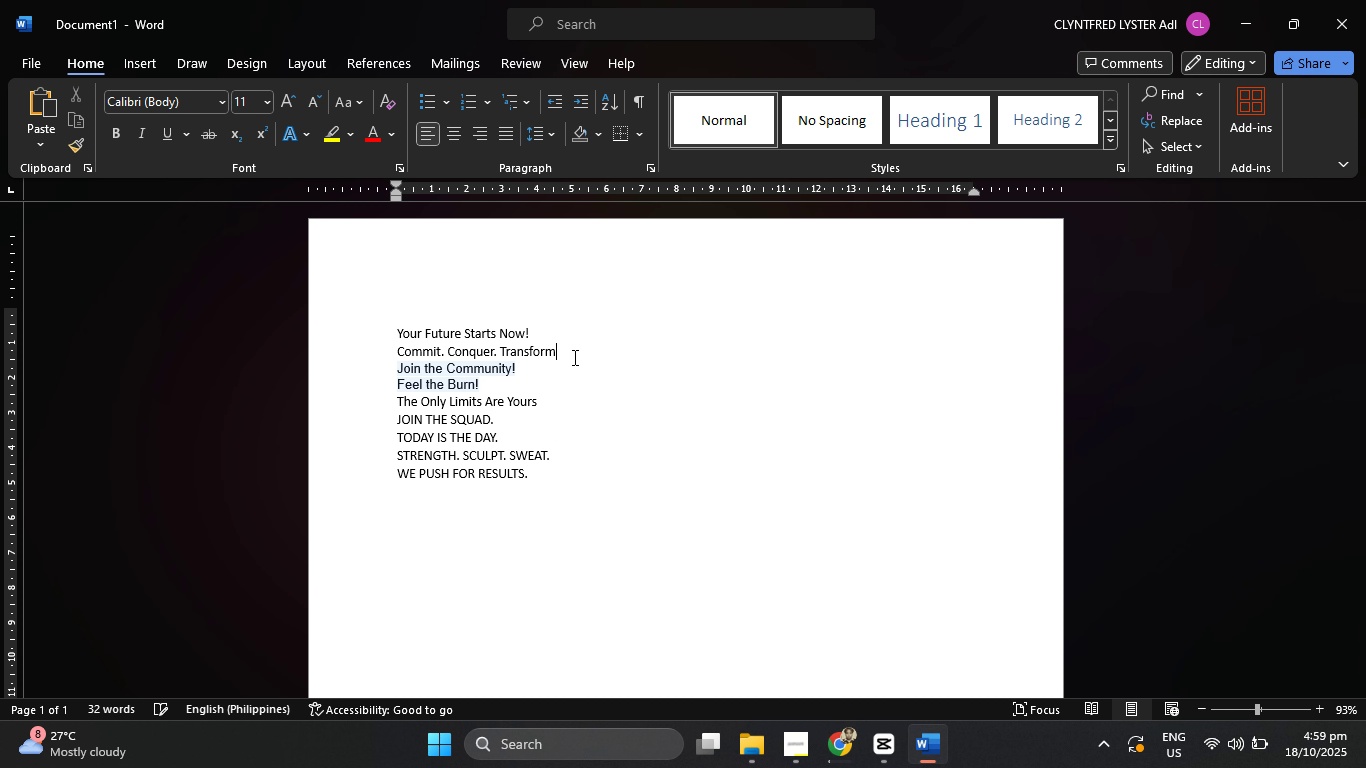 
key(Shift+1)
 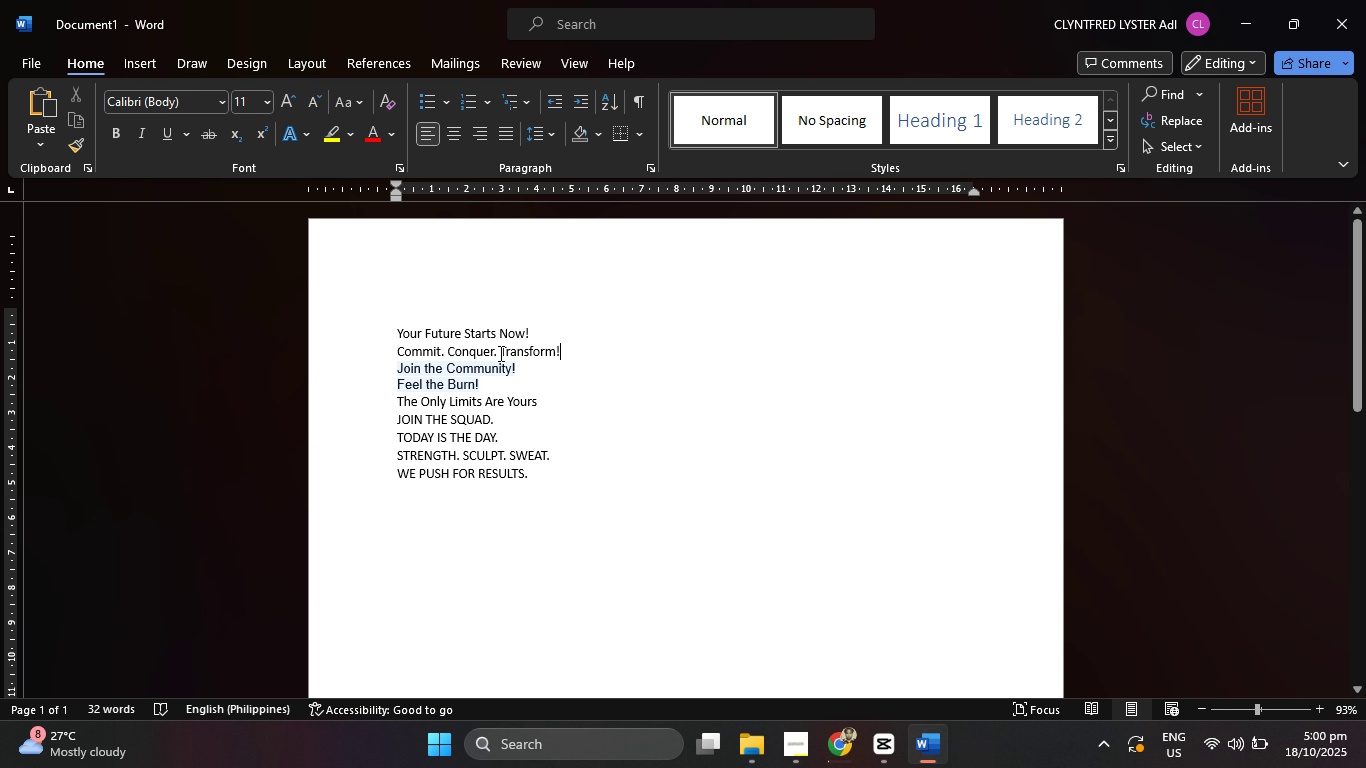 
key(Backspace)
 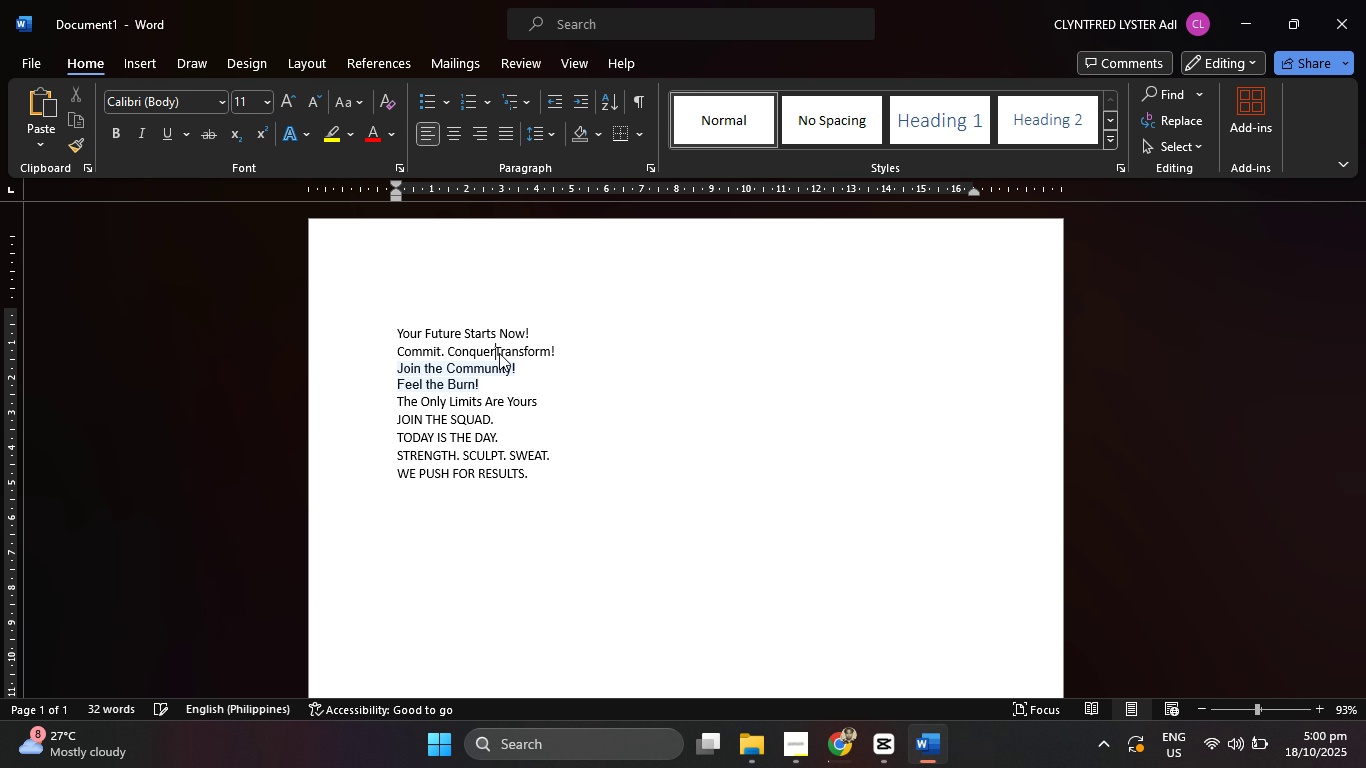 
key(Backspace)
 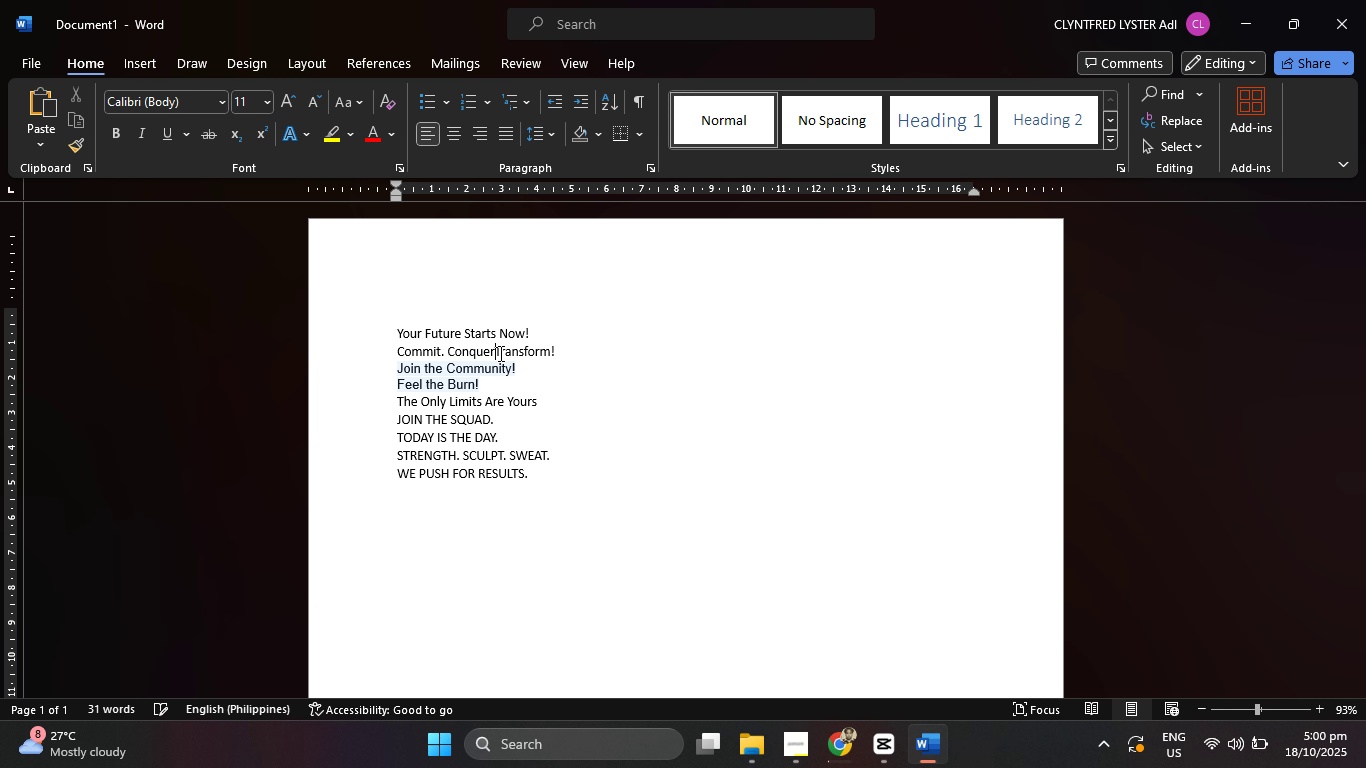 
key(Shift+1)
 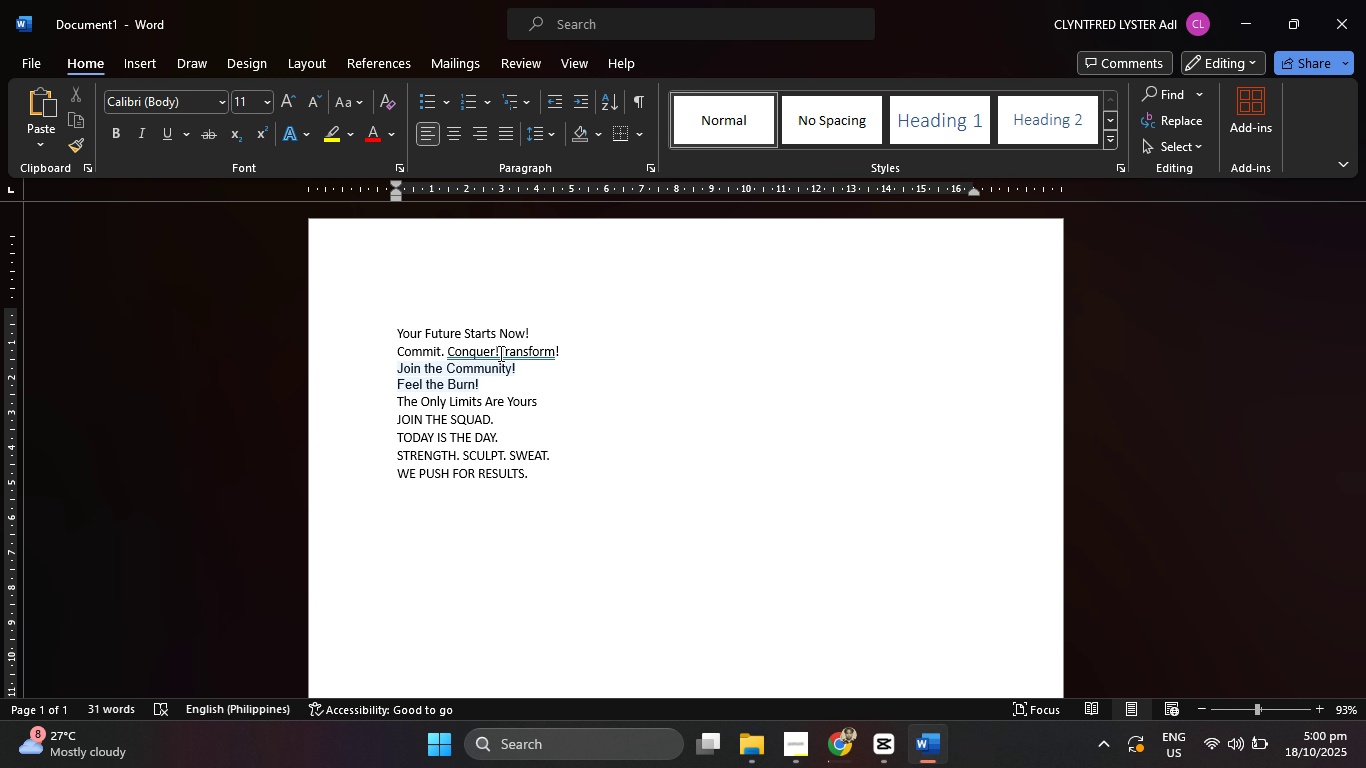 
key(Space)
 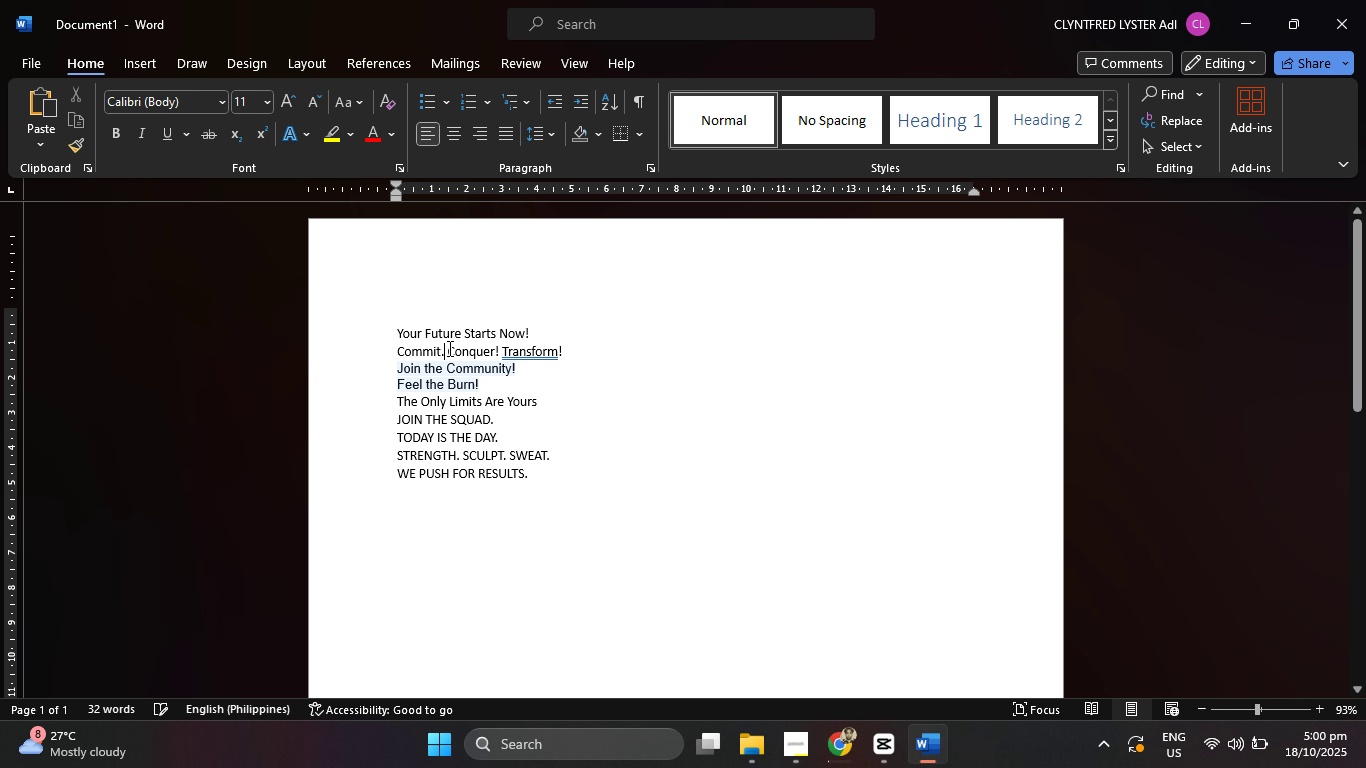 
key(Backspace)
 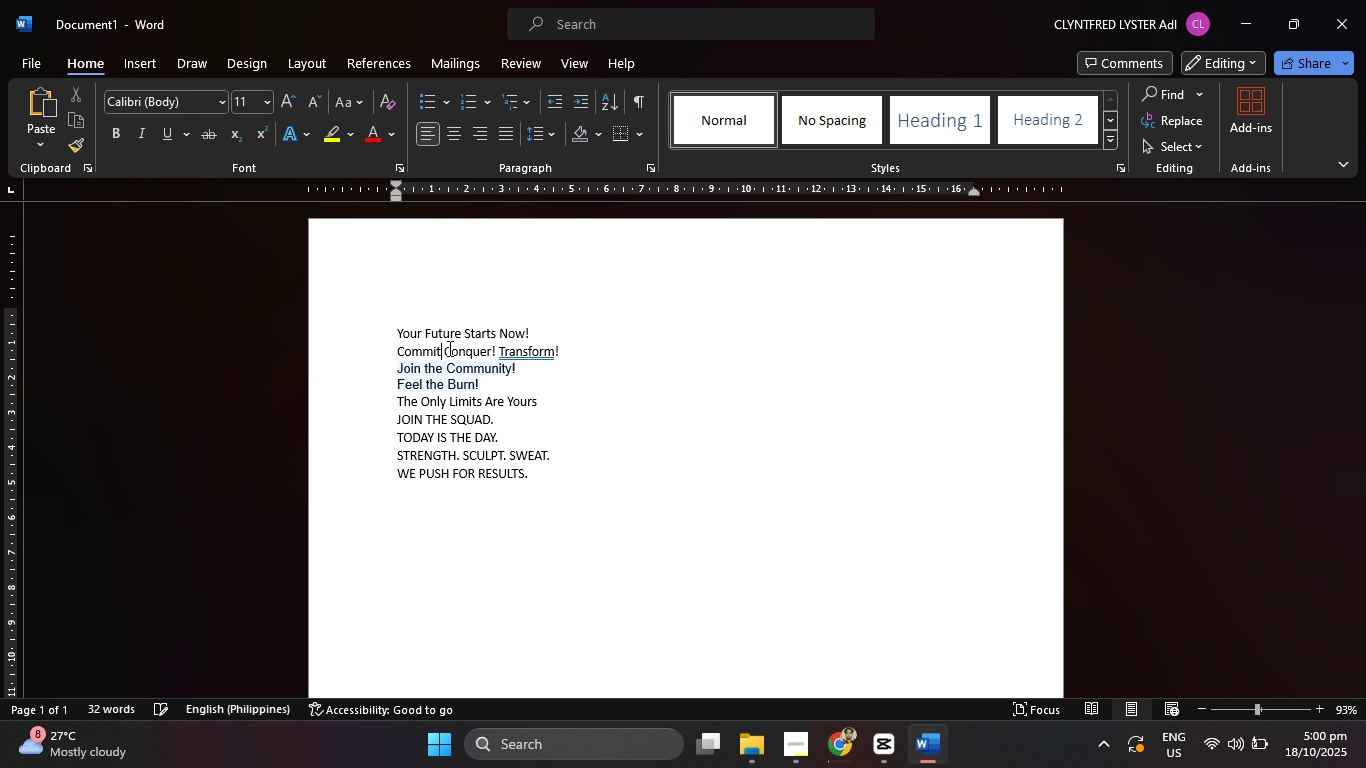 
key(Shift+1)
 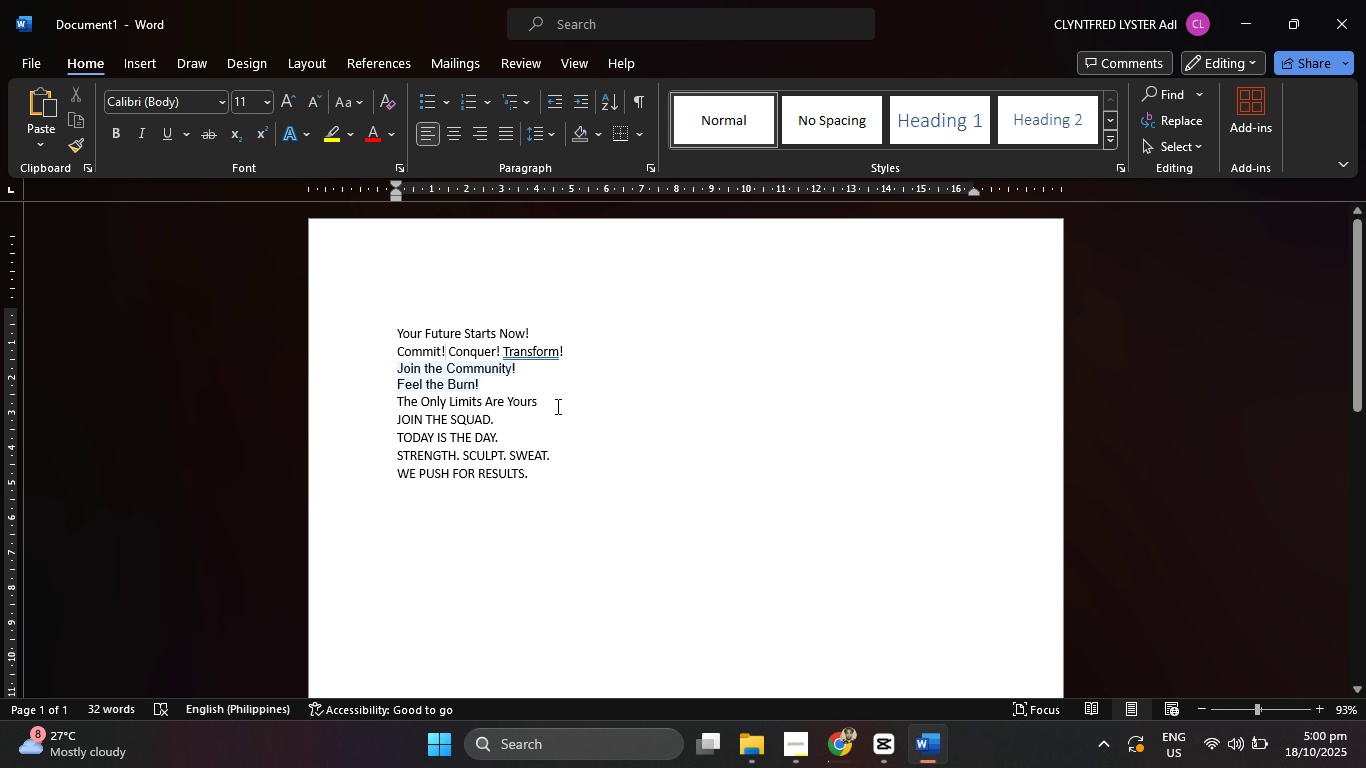 
left_click([550, 399])
 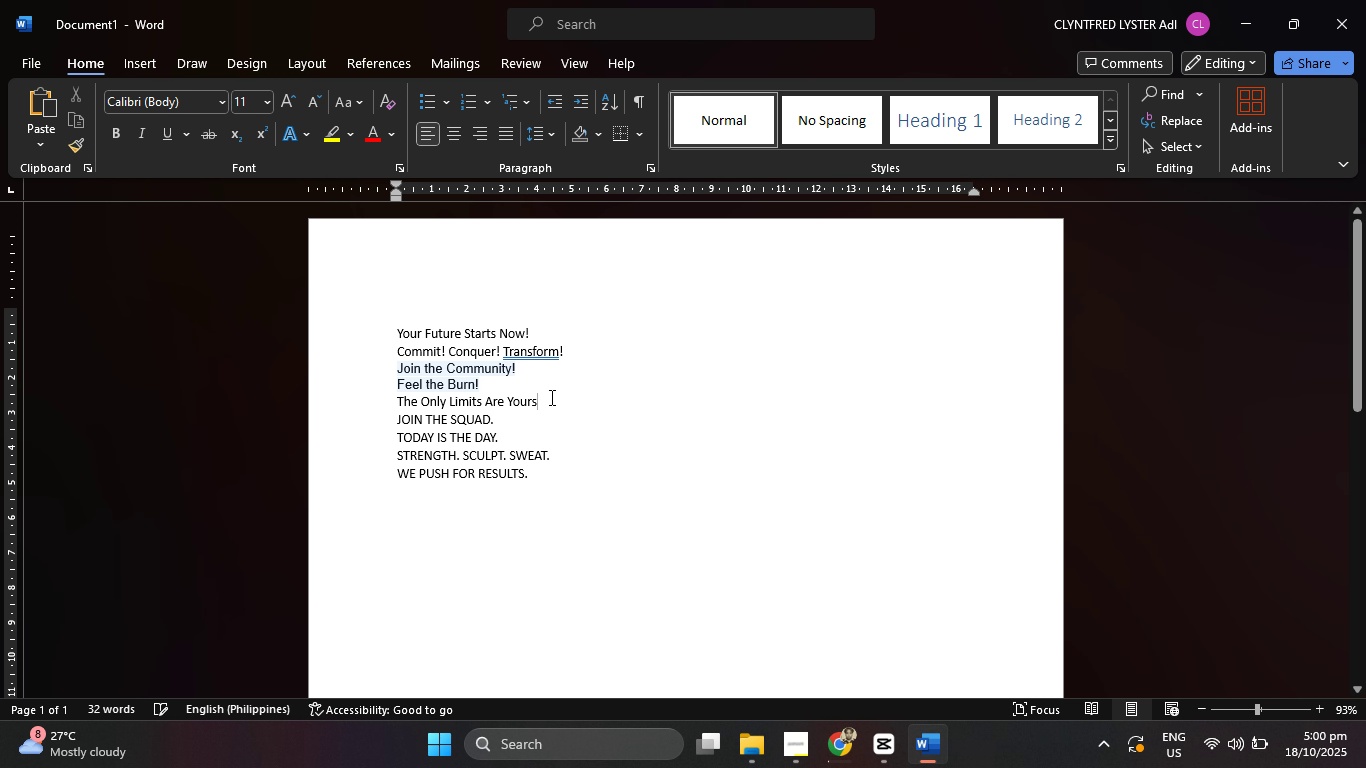 
key(Shift+ShiftRight)
 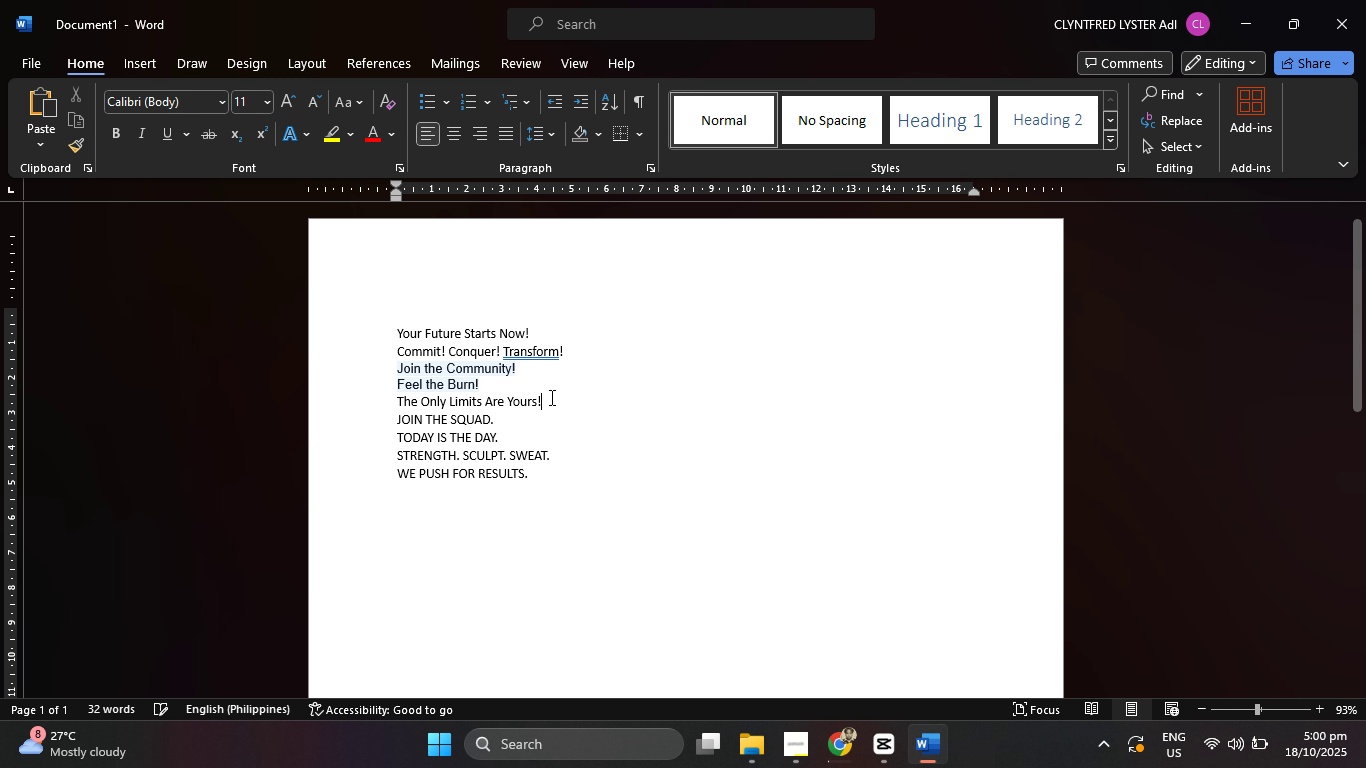 
key(Shift+1)
 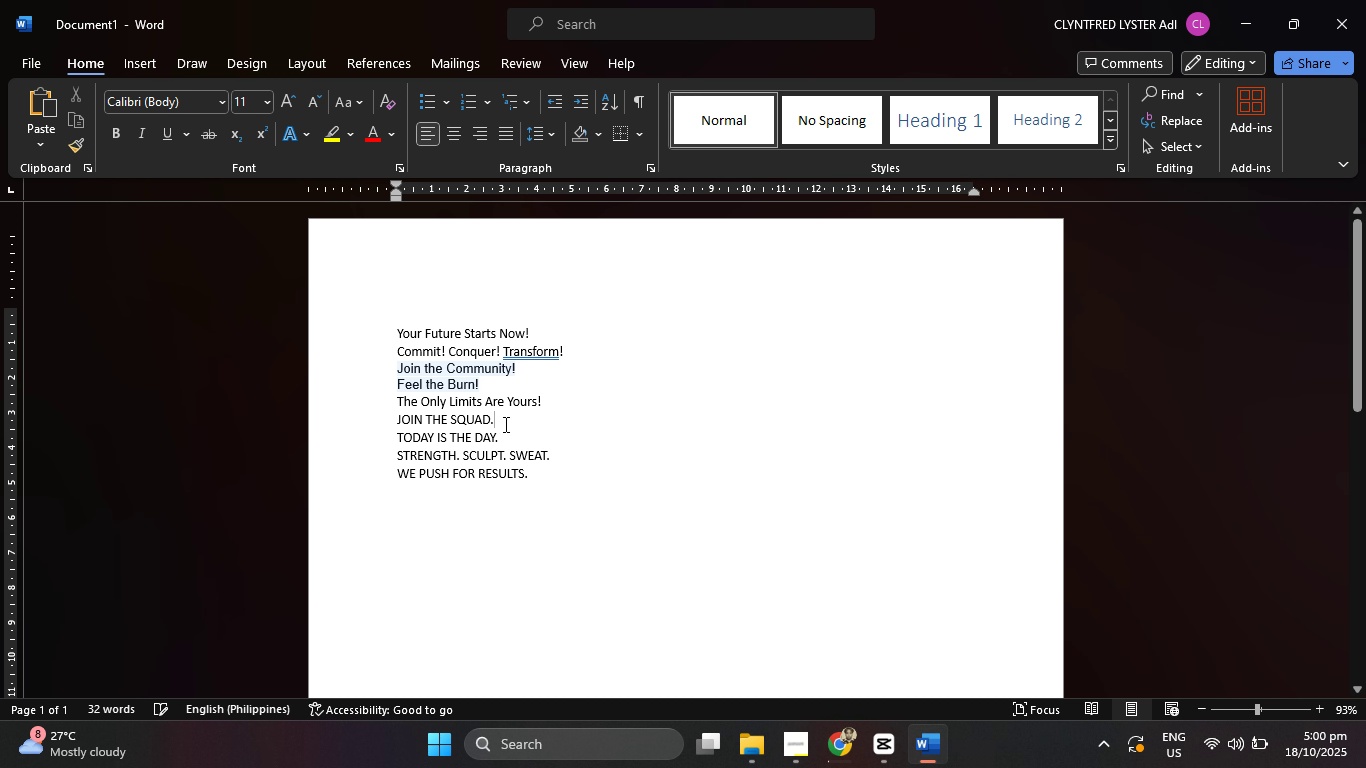 
left_click([504, 424])
 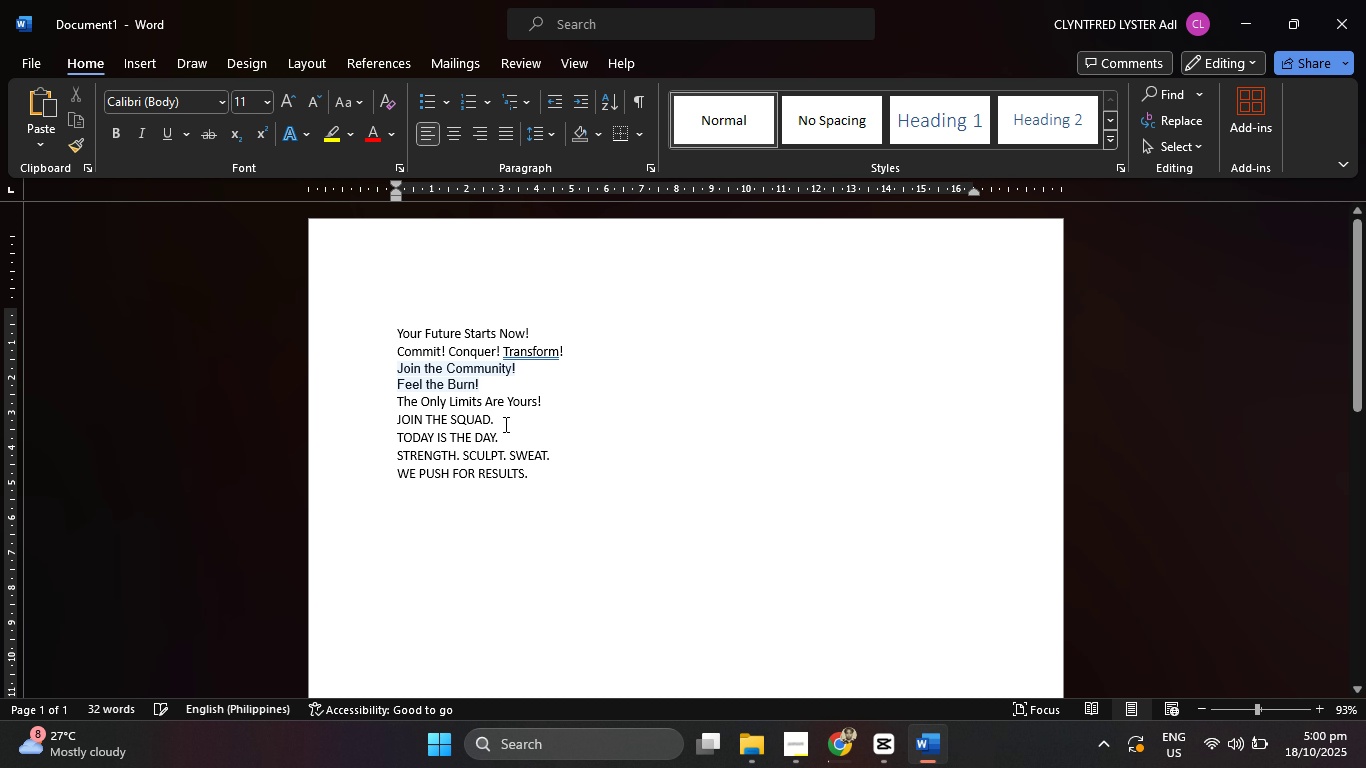 
key(Backspace)
 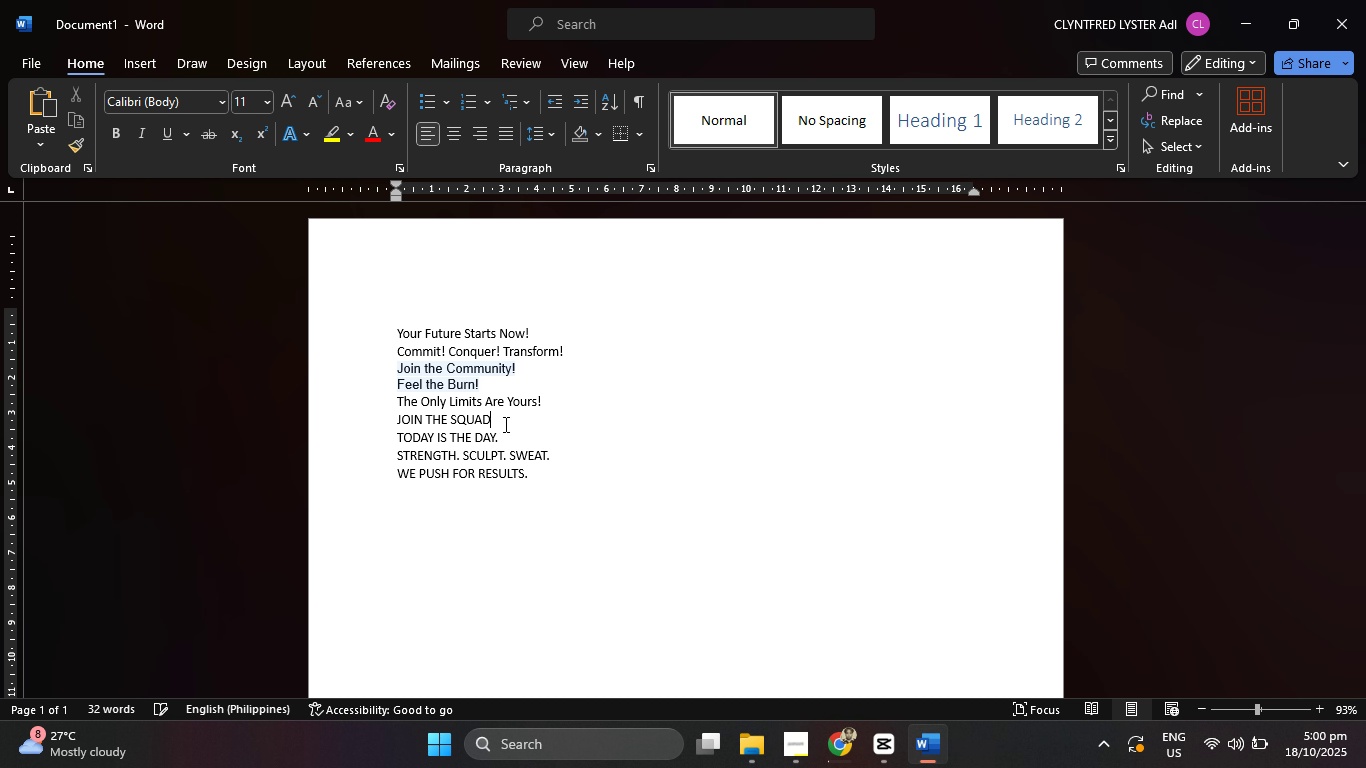 
key(Shift+ShiftRight)
 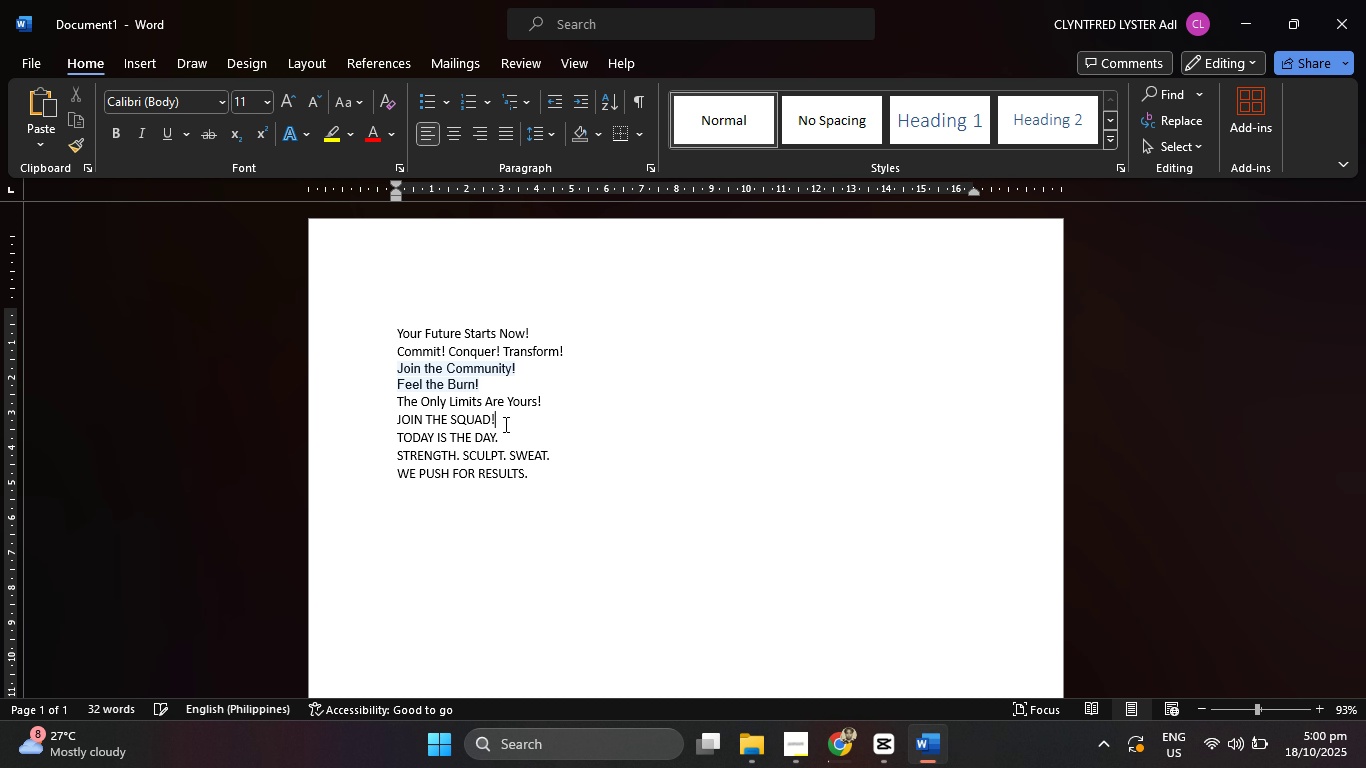 
key(Shift+1)
 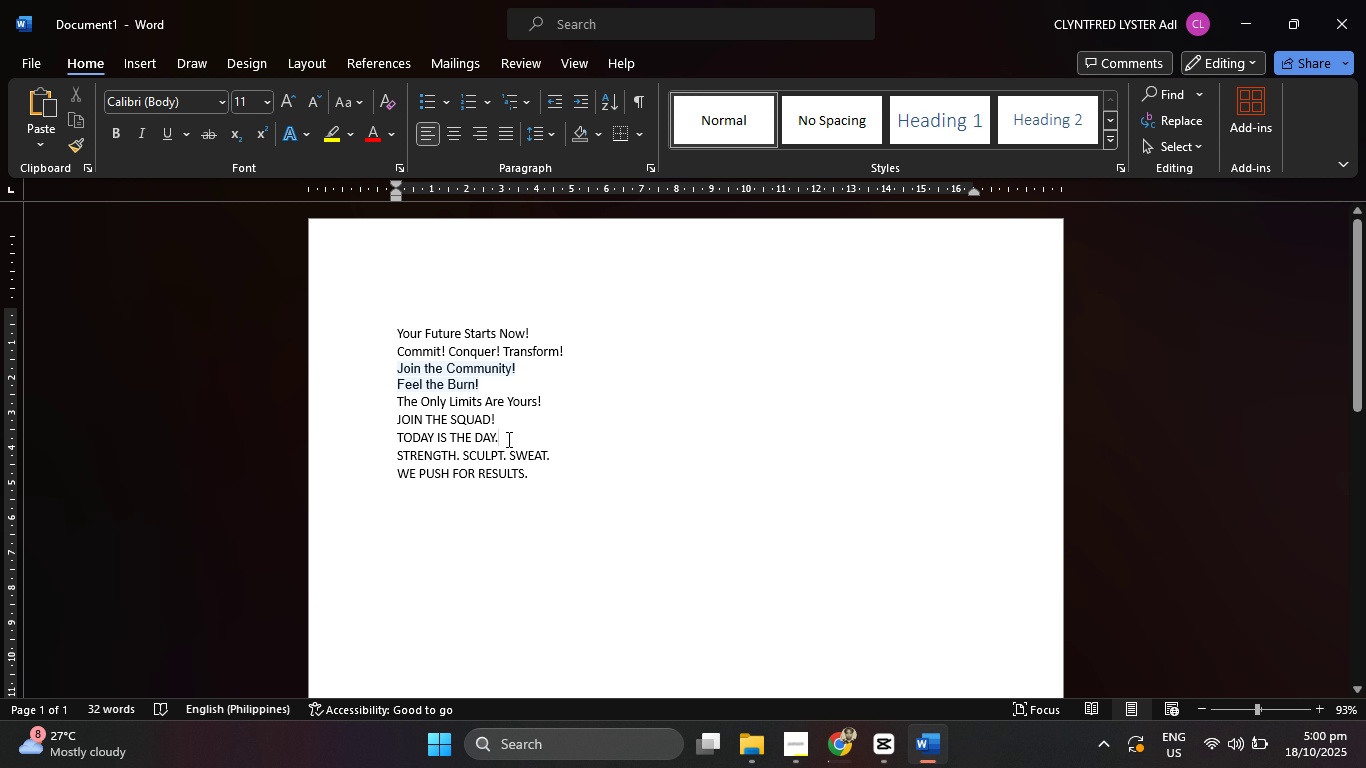 
left_click([507, 439])
 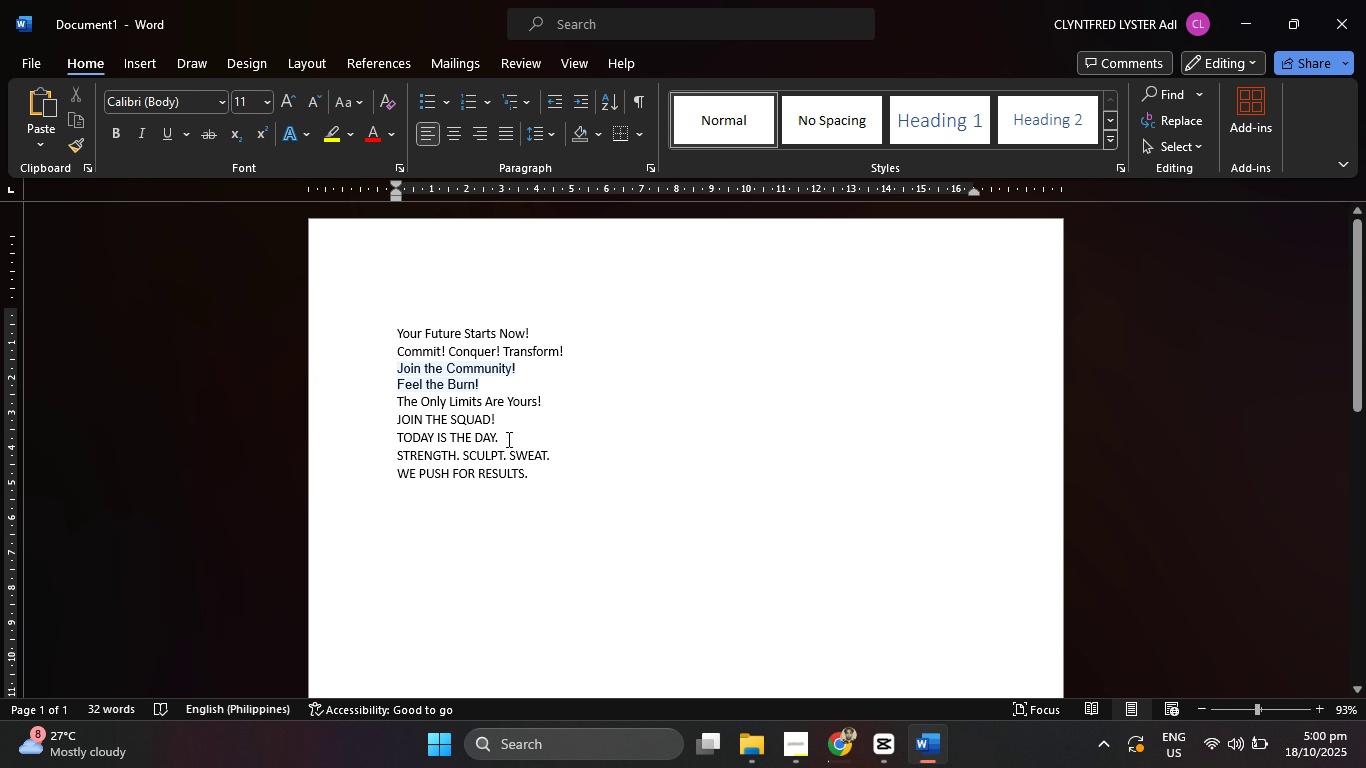 
key(Backspace)
 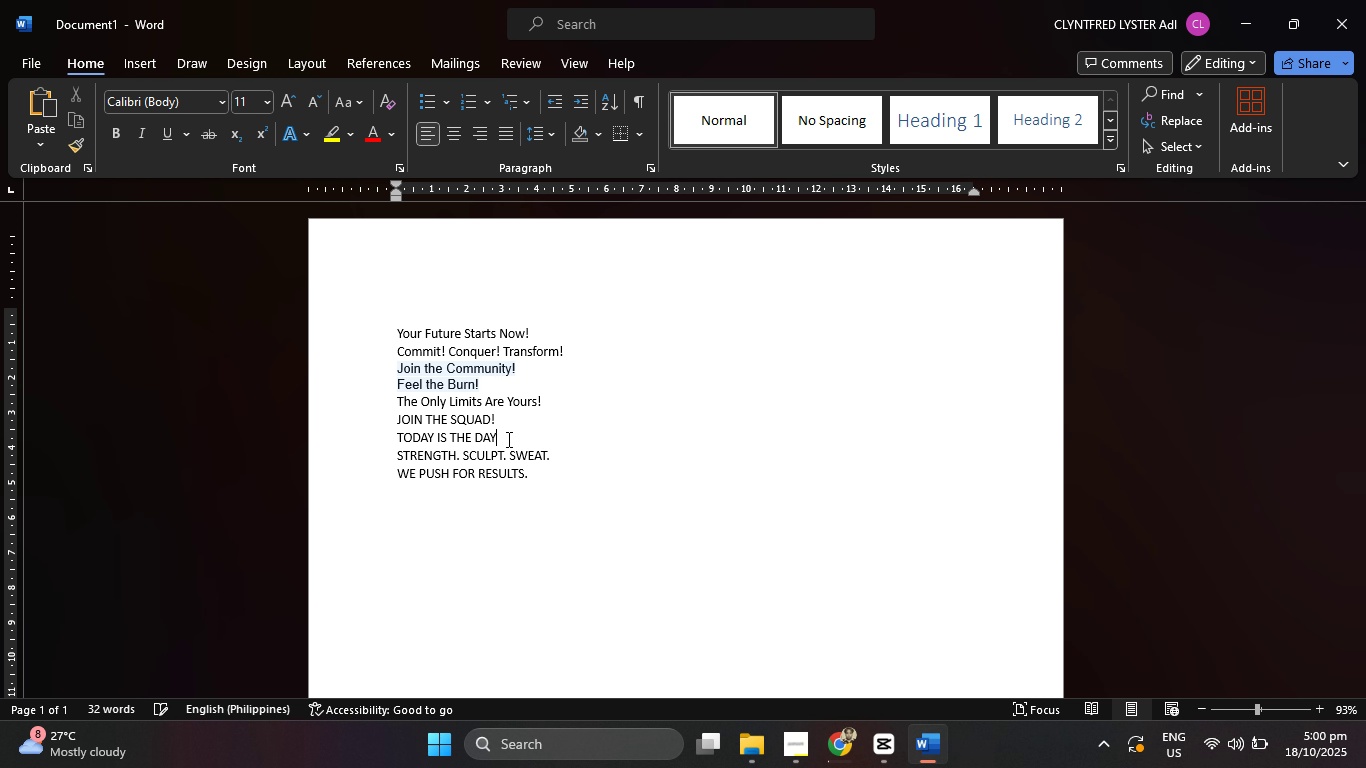 
key(Shift+ShiftRight)
 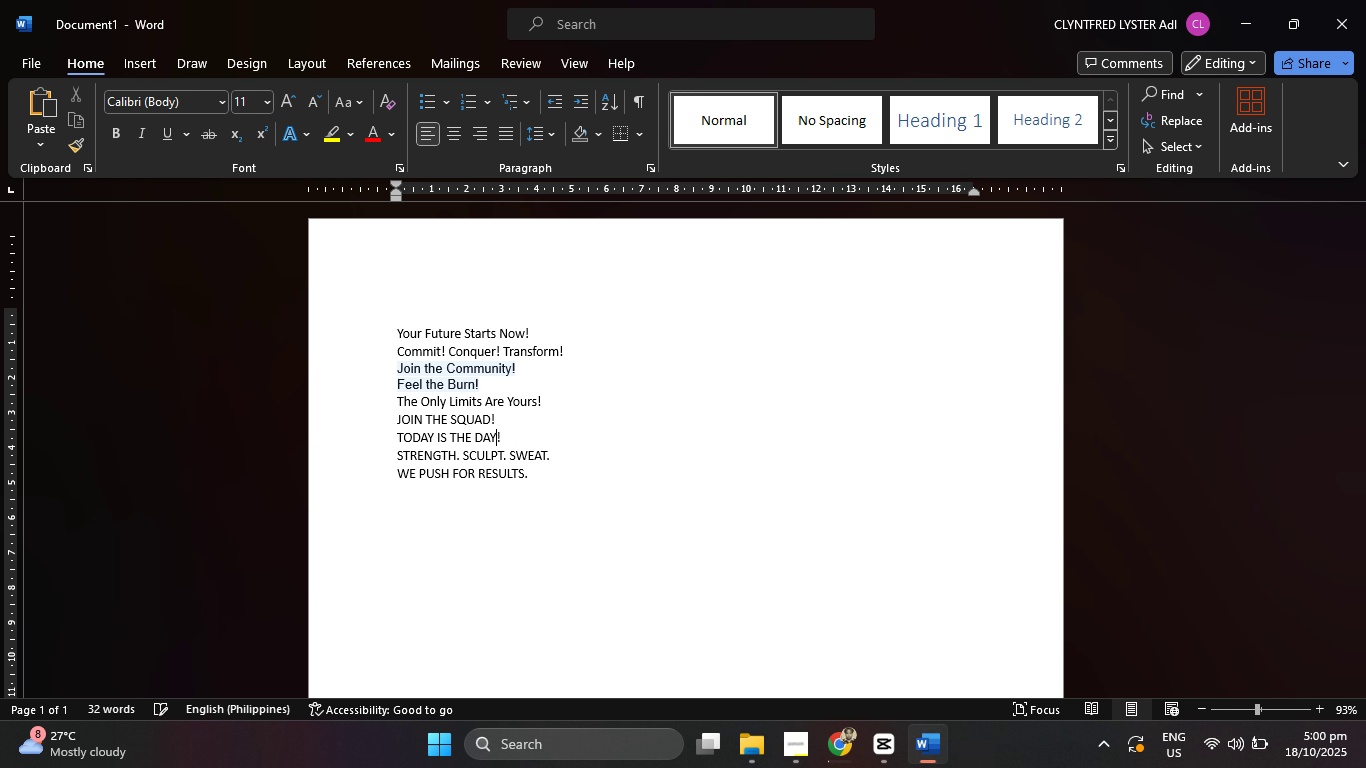 
key(Shift+1)
 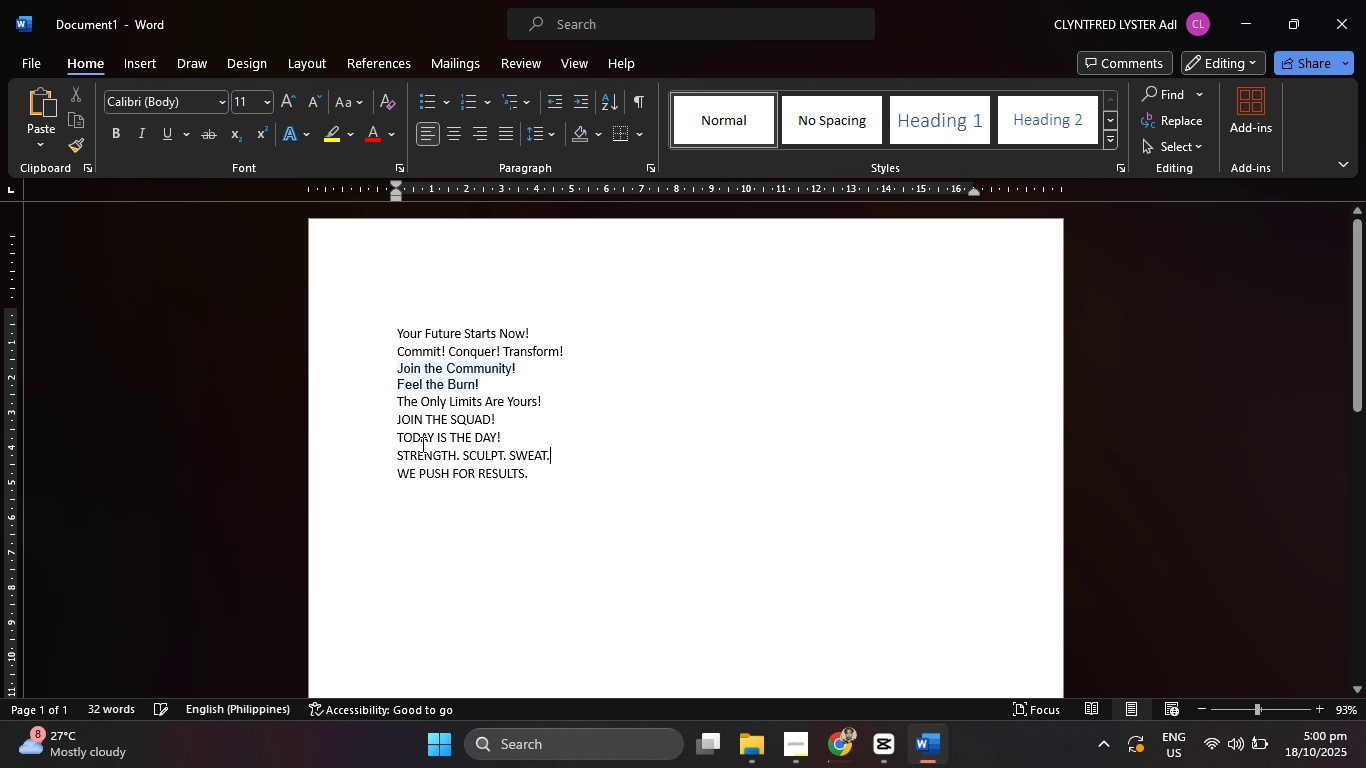 
left_click([460, 451])
 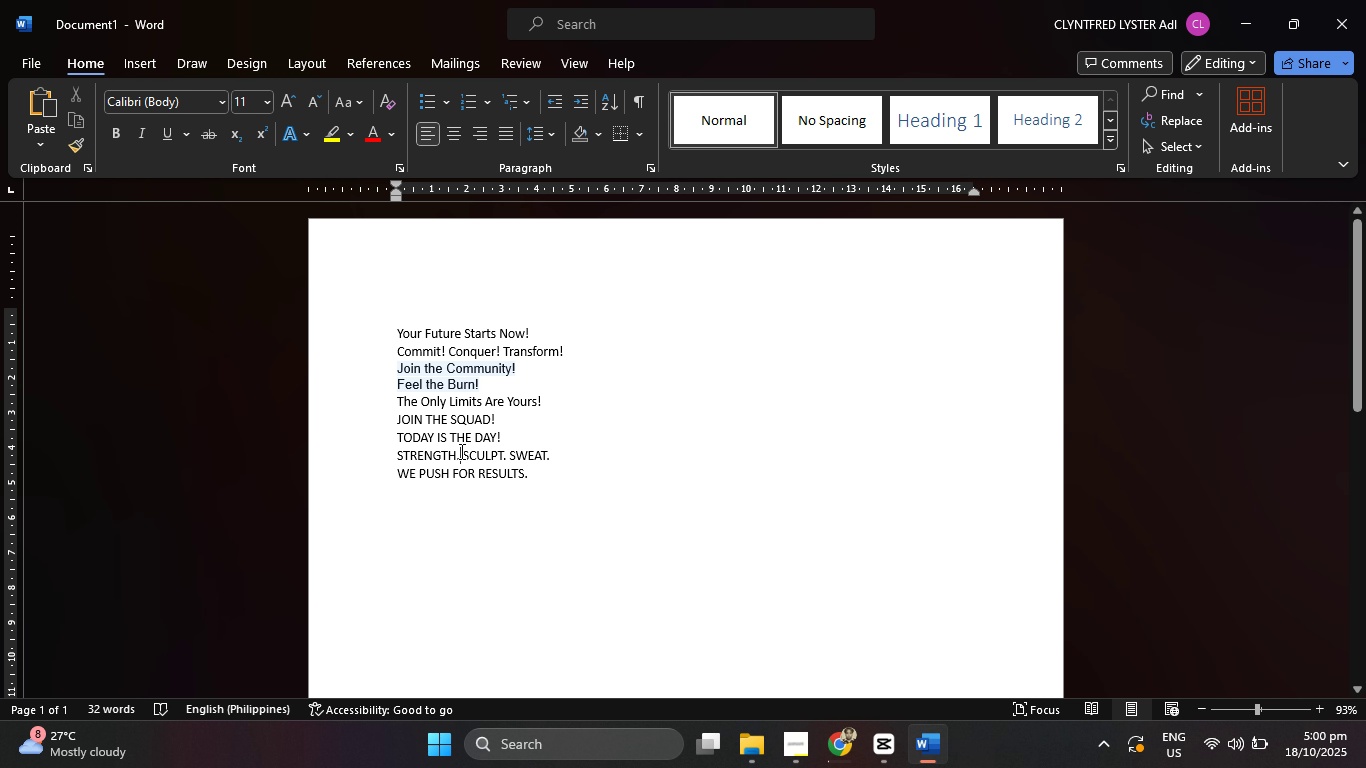 
key(Backspace)
 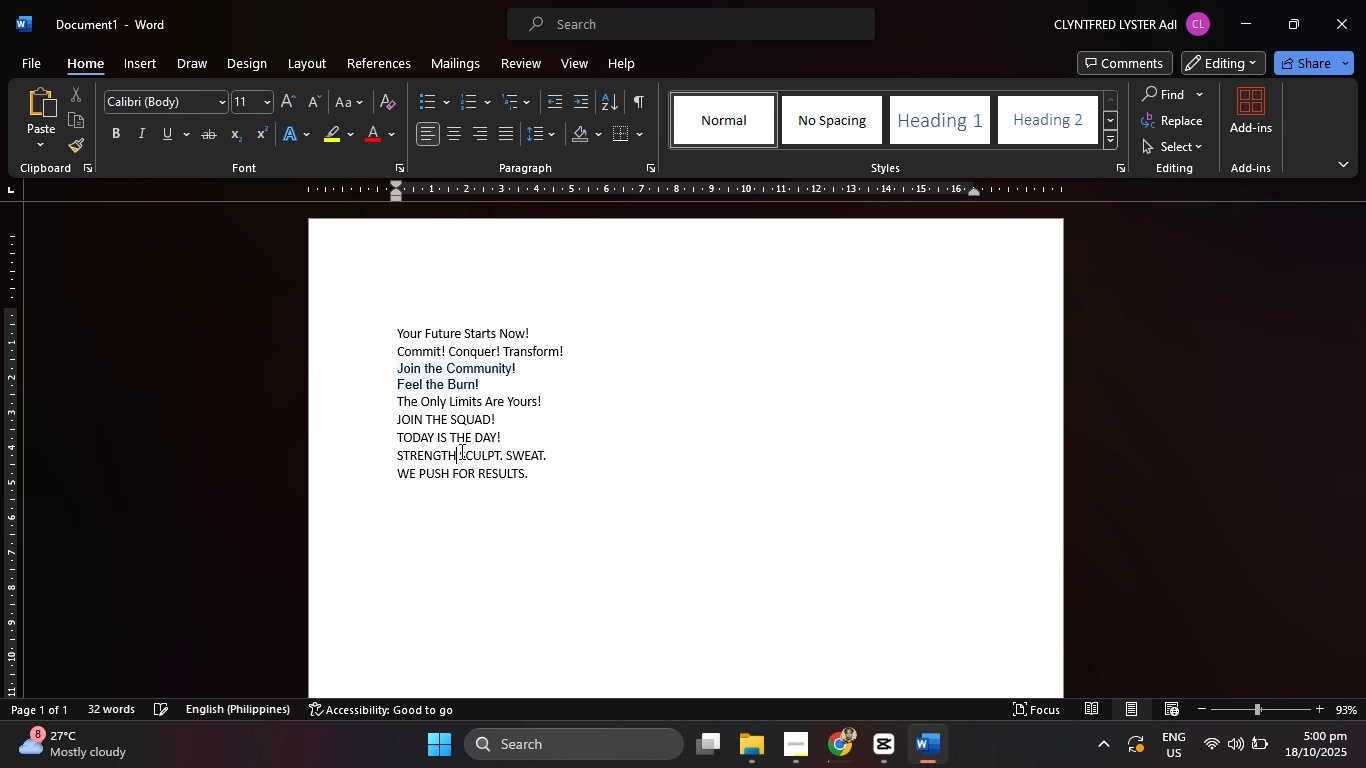 
key(Shift+ShiftRight)
 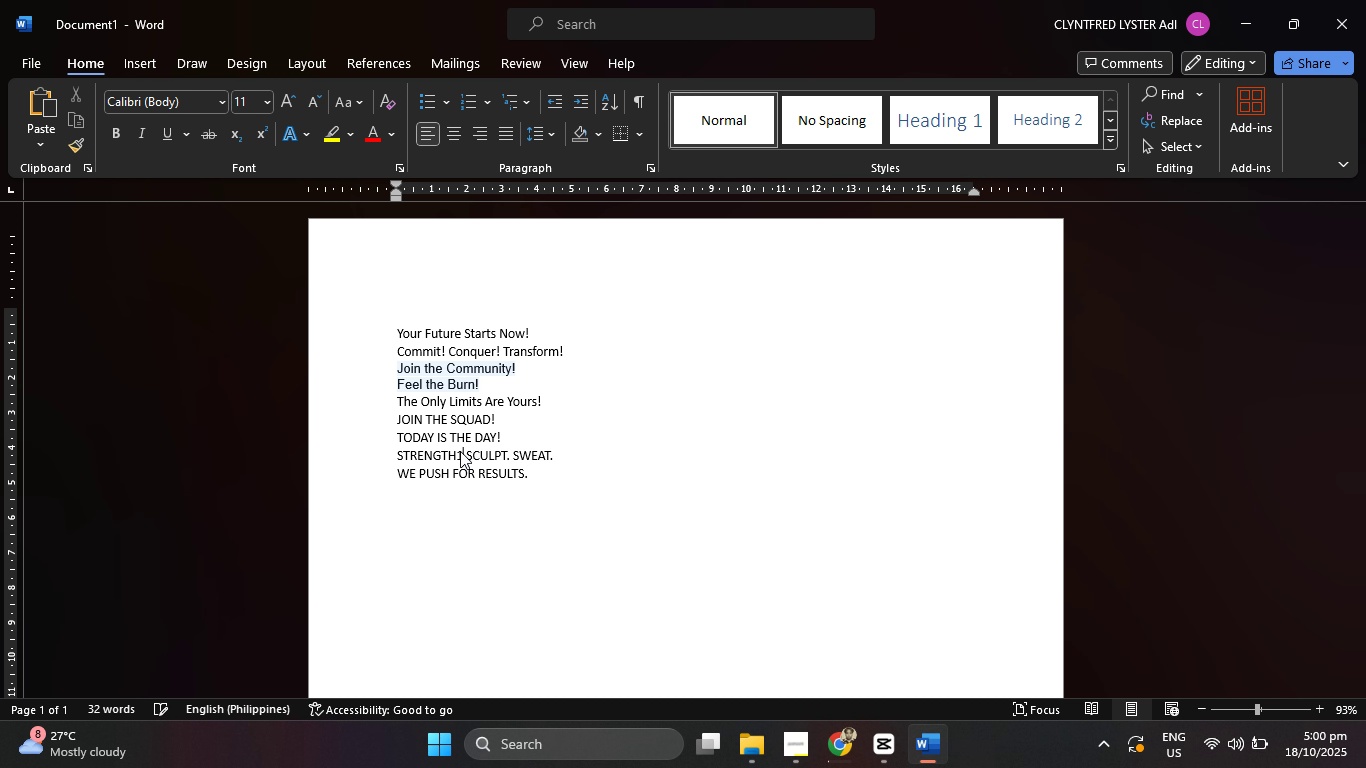 
key(1)
 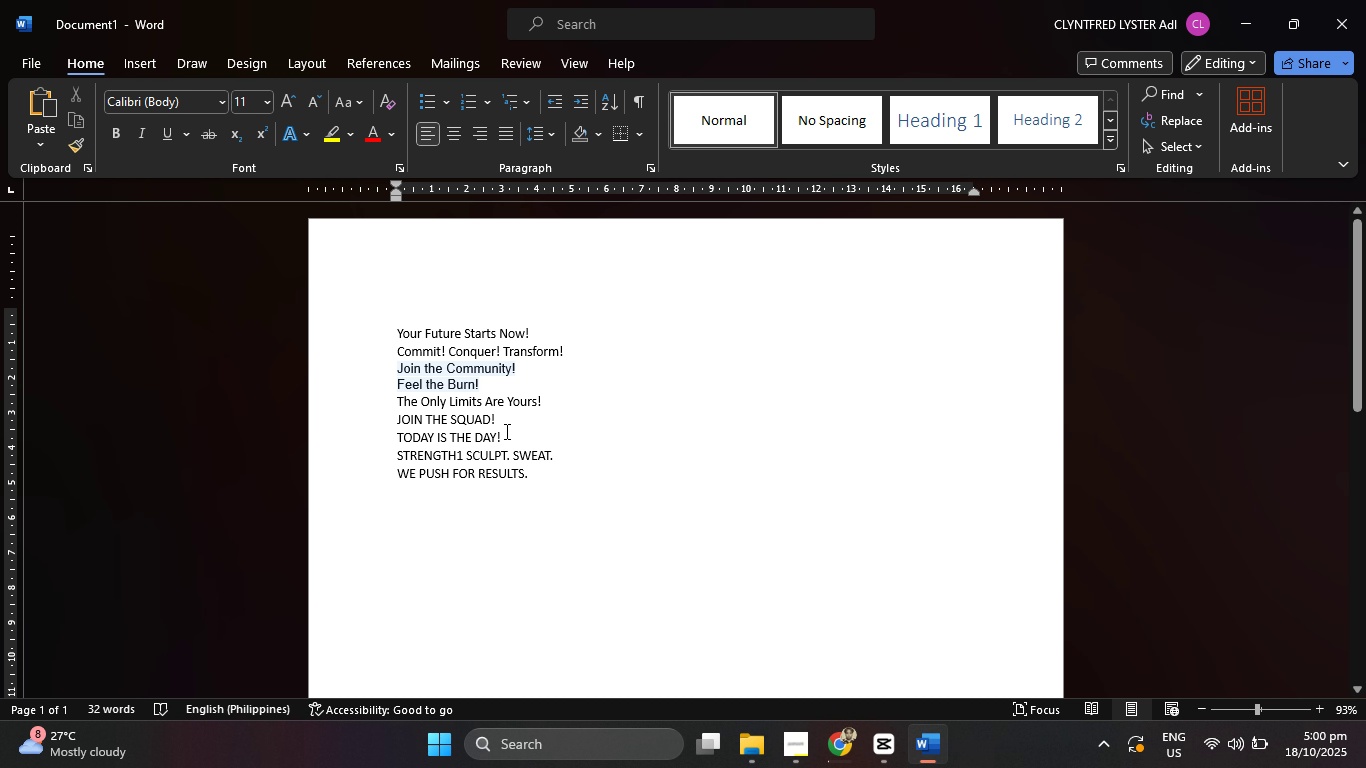 
key(Backspace)
 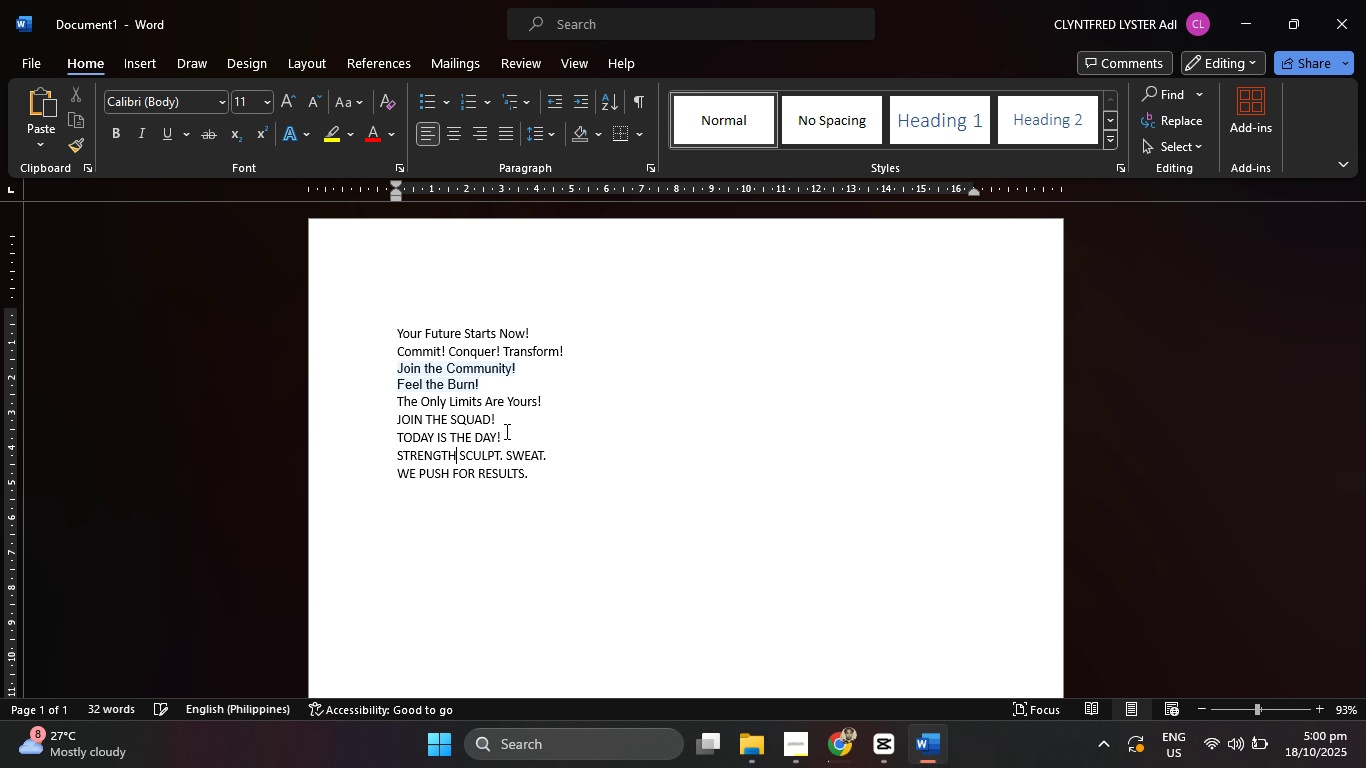 
key(Shift+1)
 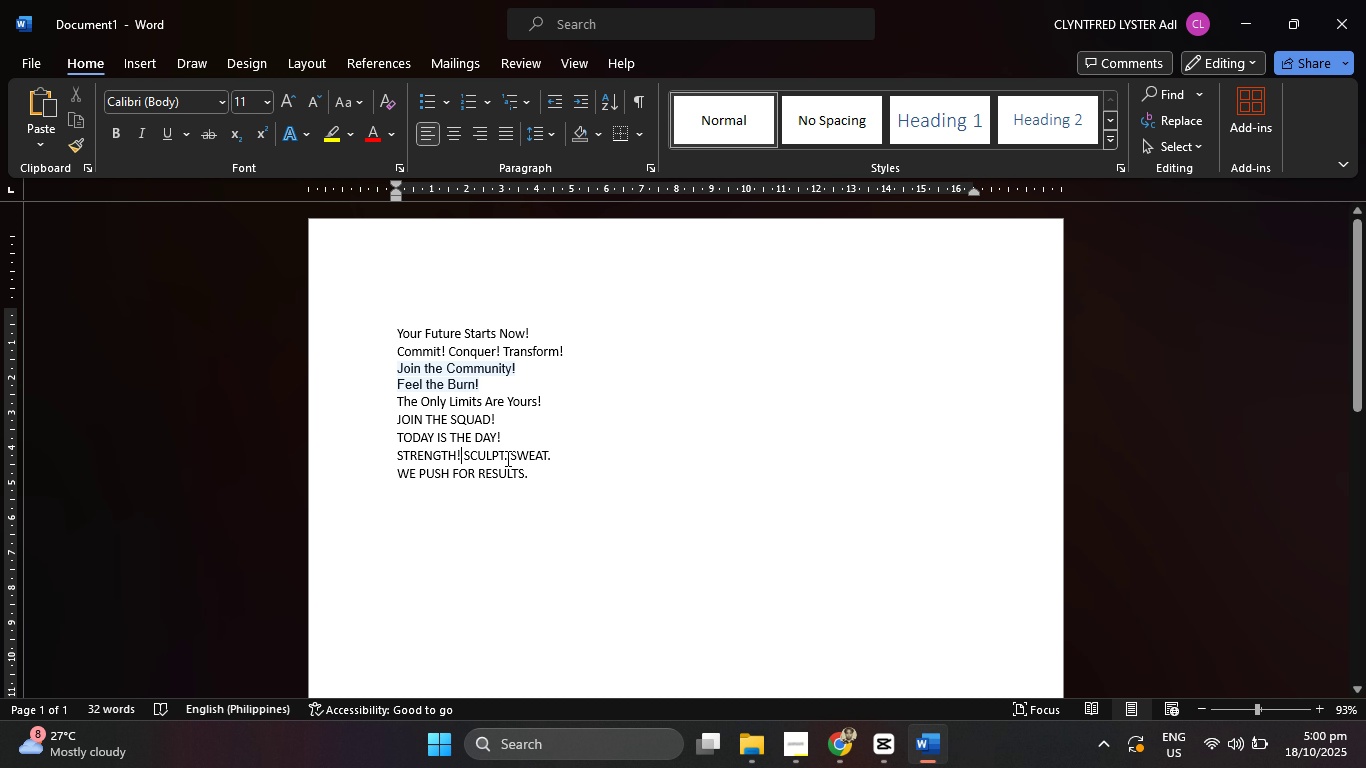 
left_click([506, 458])
 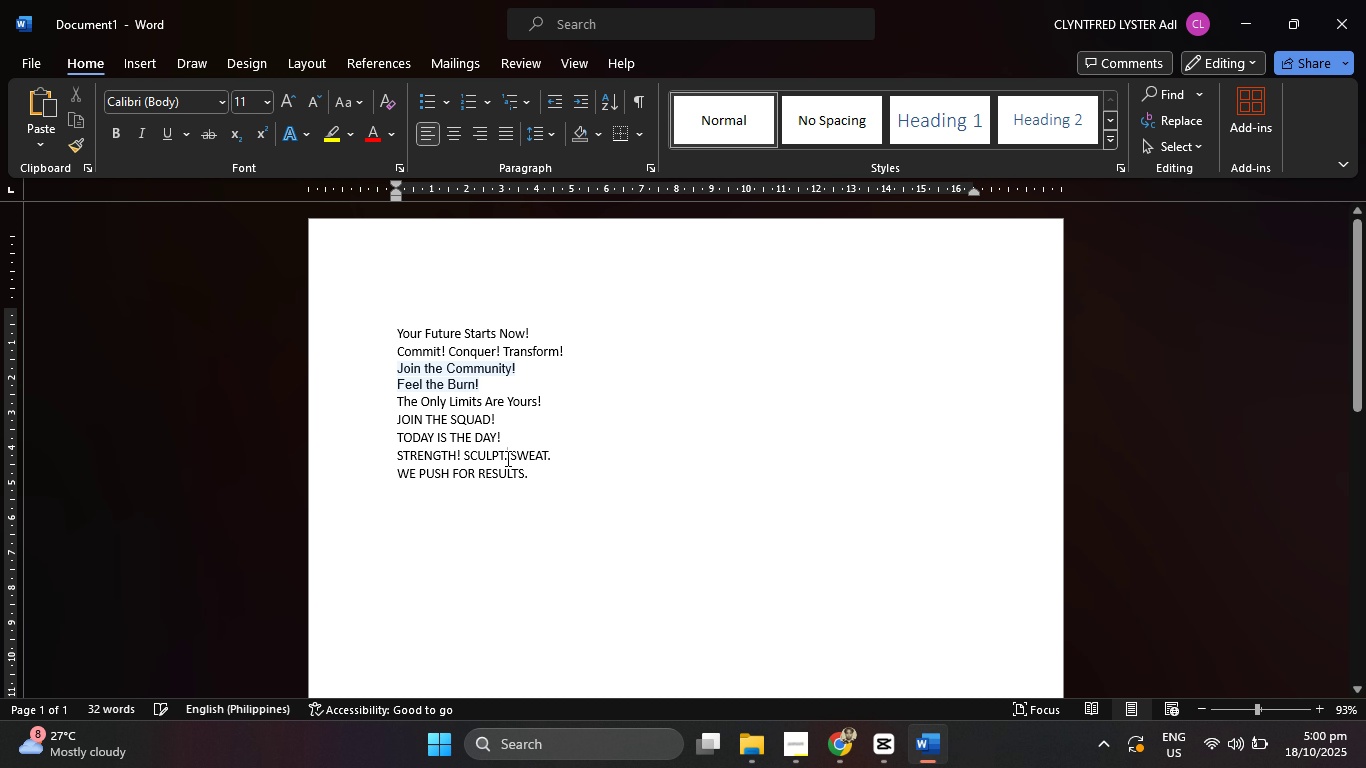 
key(Backspace)
 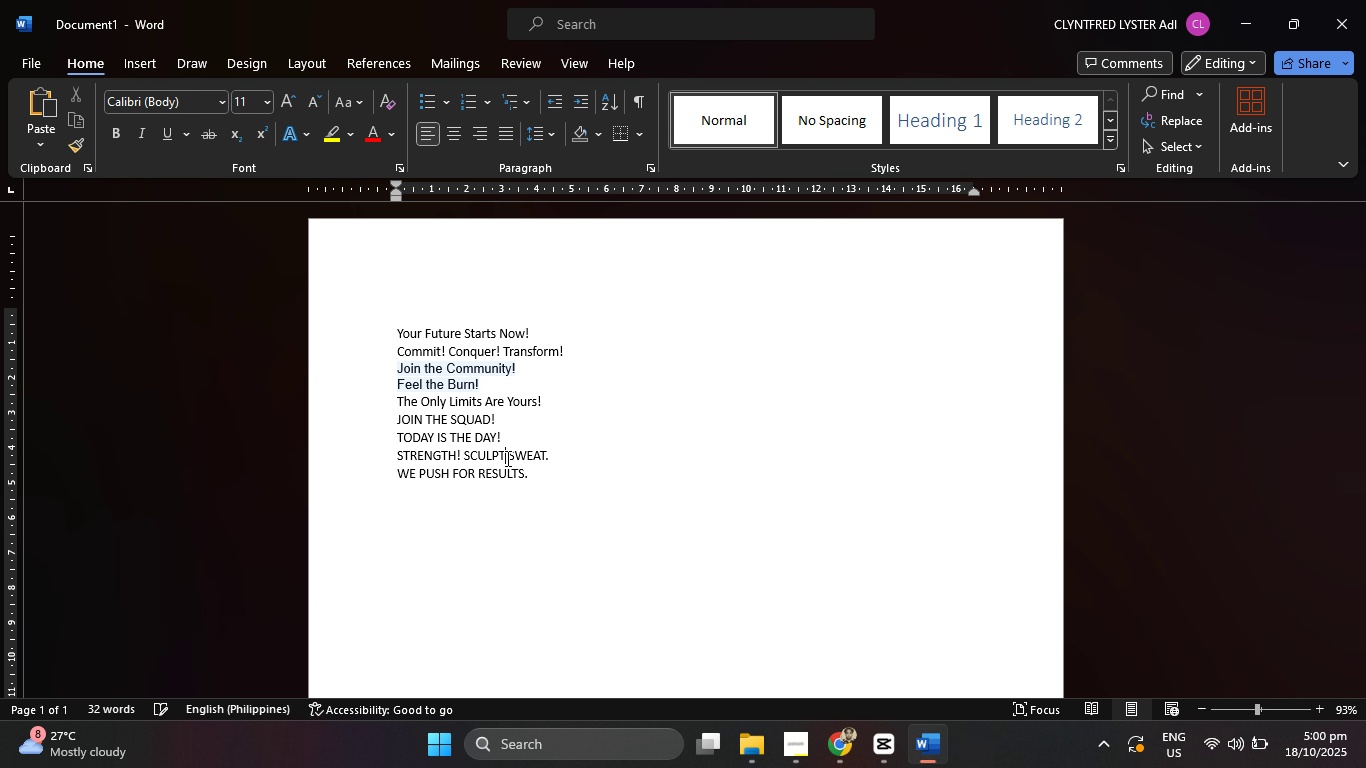 
key(Shift+ShiftRight)
 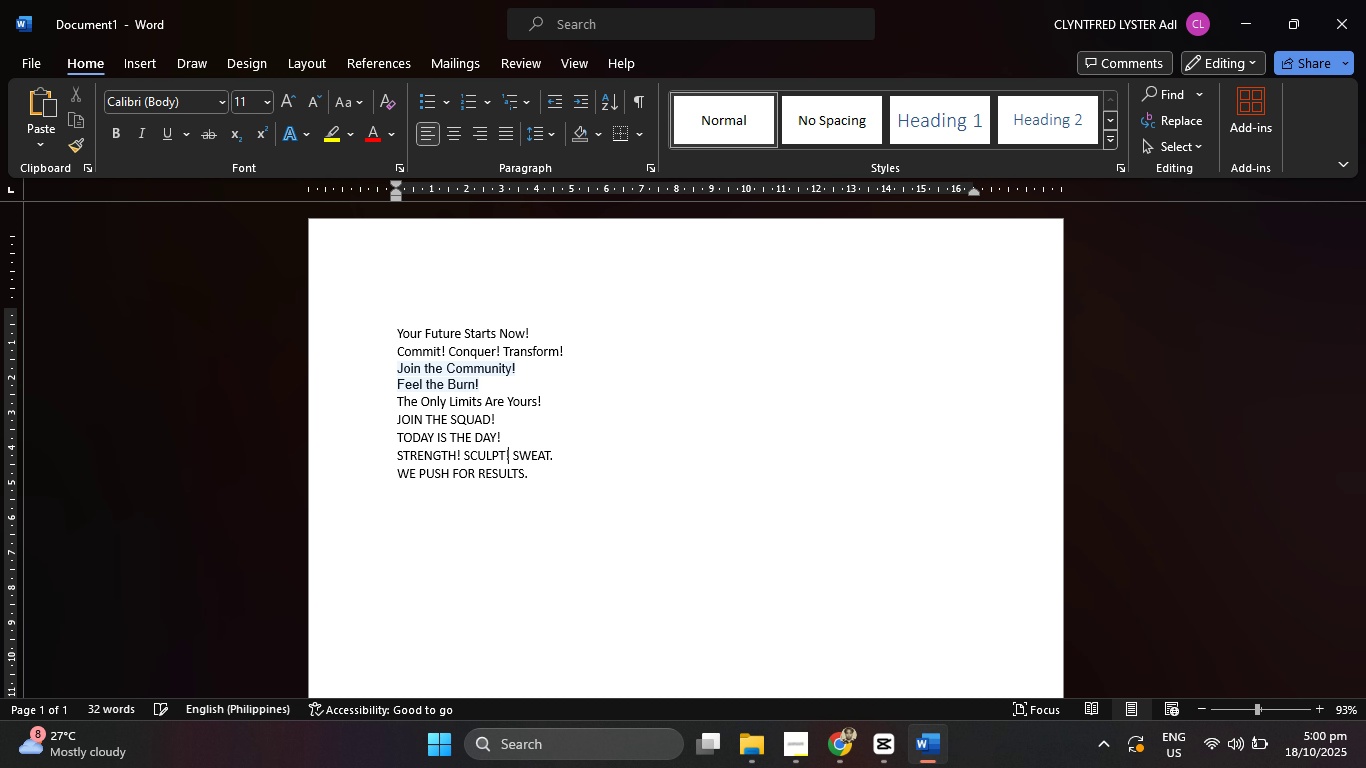 
key(Shift+1)
 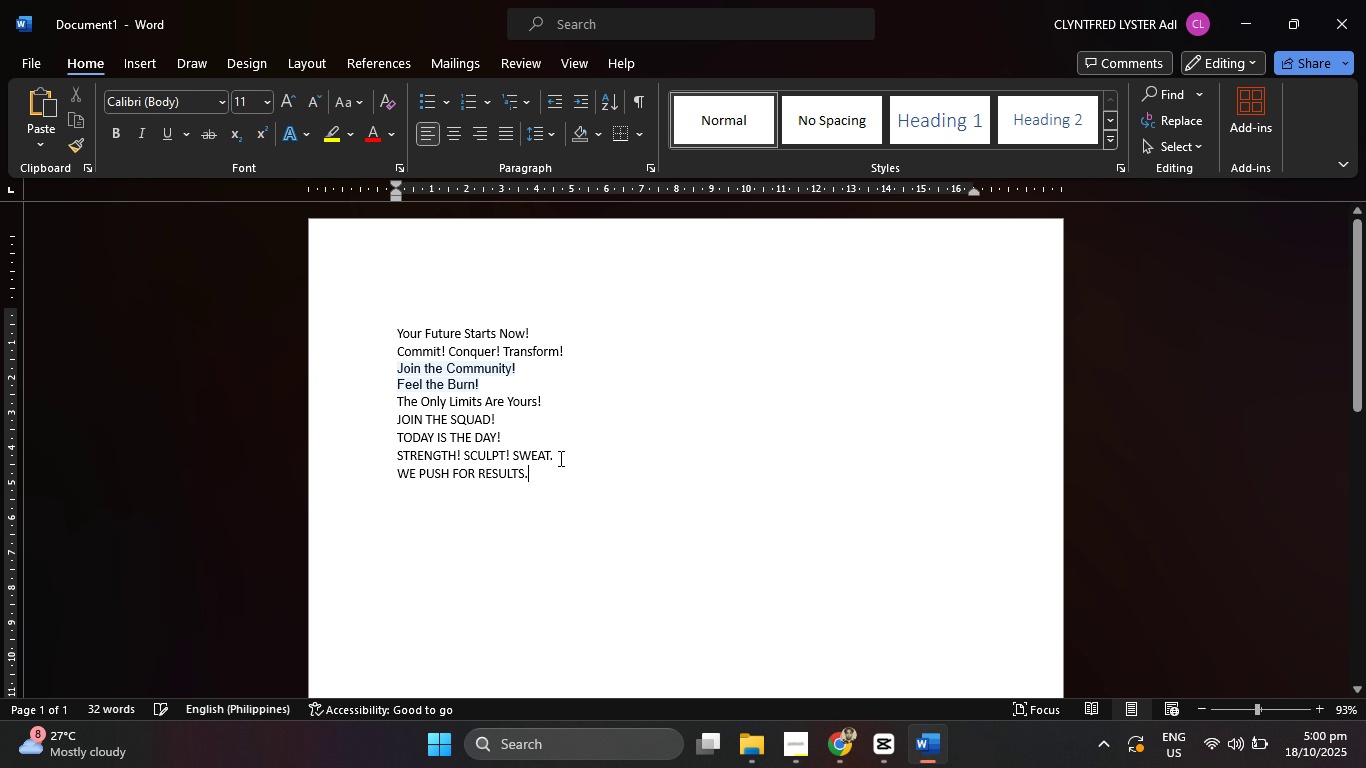 
left_click([558, 457])
 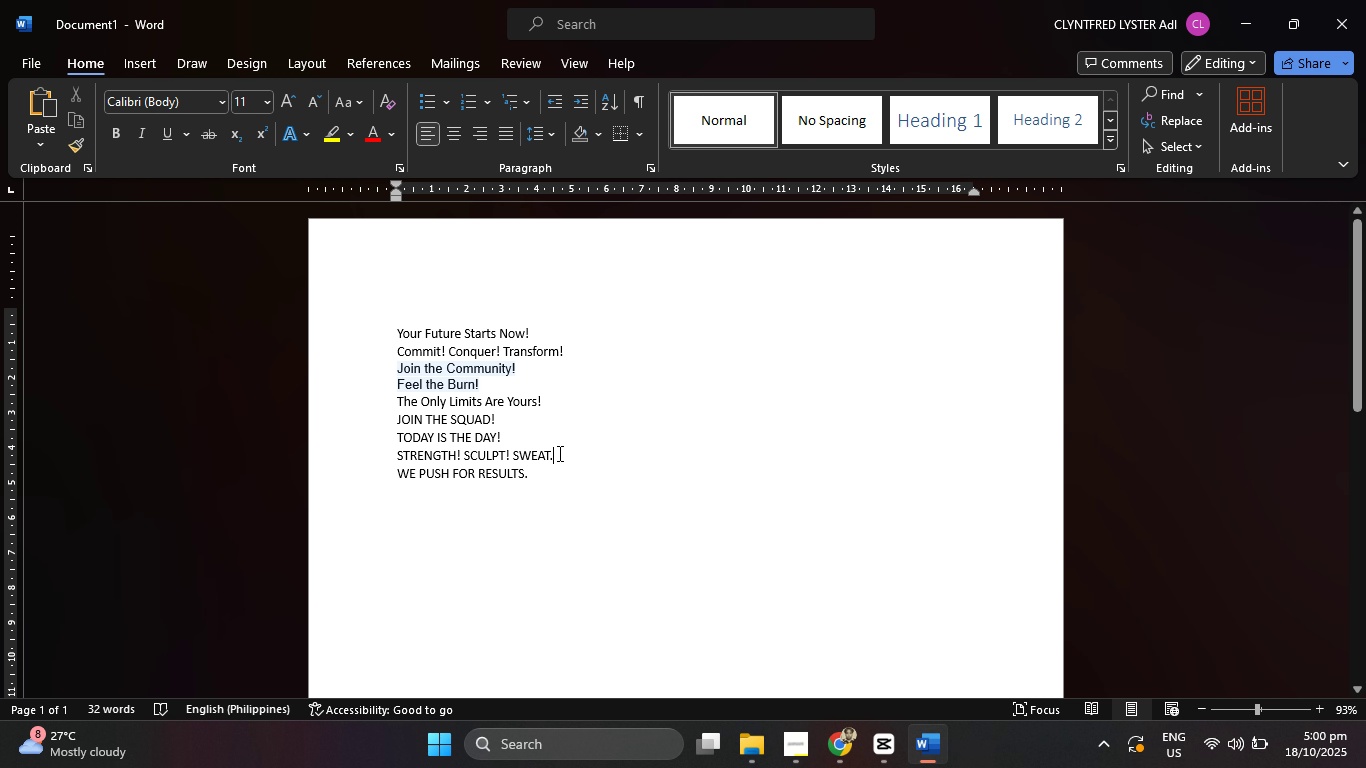 
key(Backspace)
 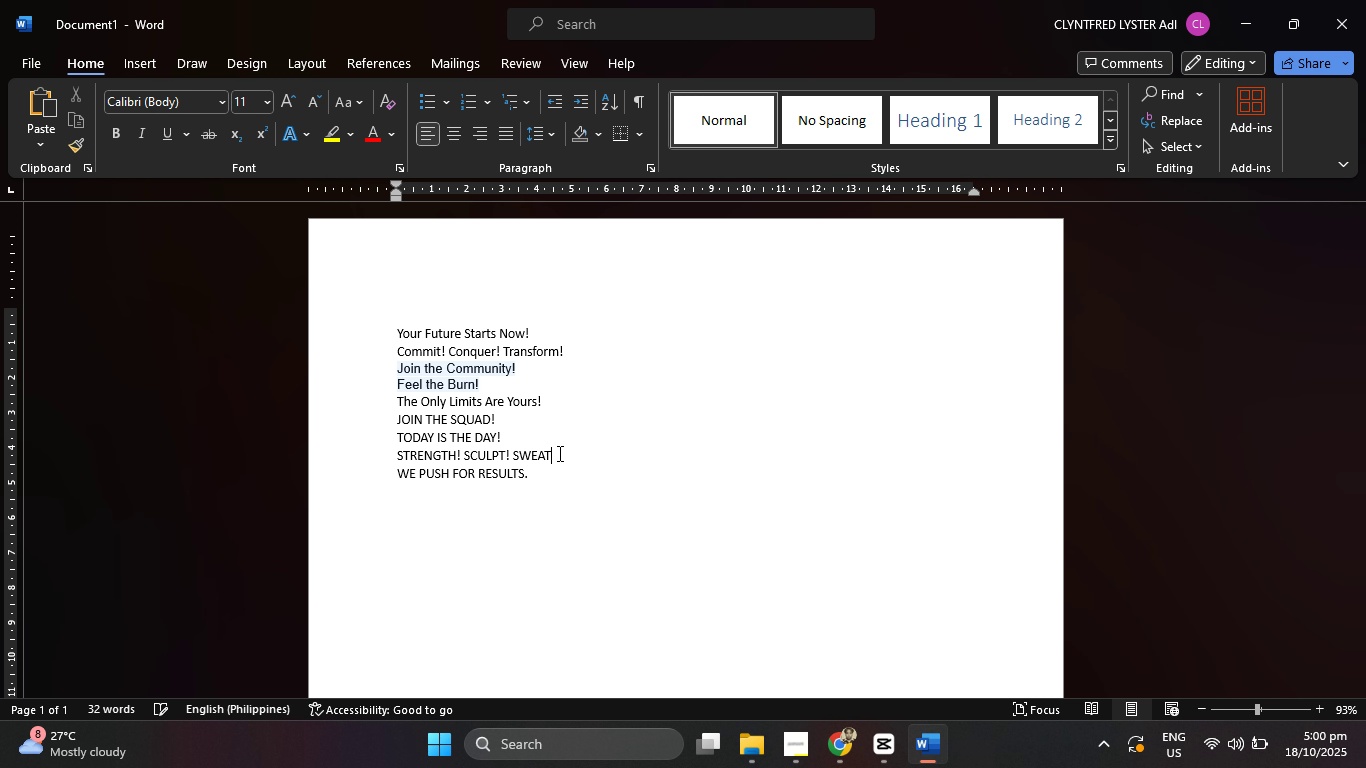 
key(Shift+ShiftRight)
 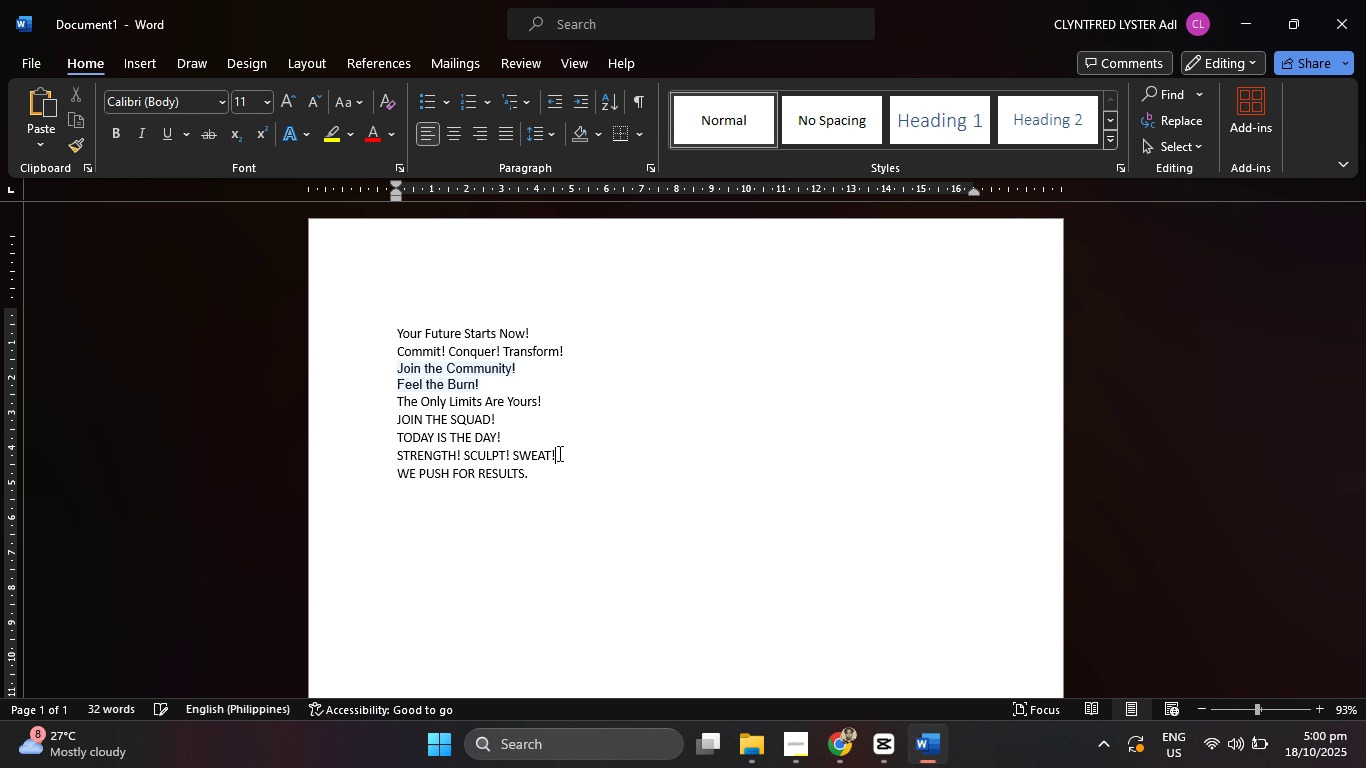 
hold_key(key=1, duration=0.34)
 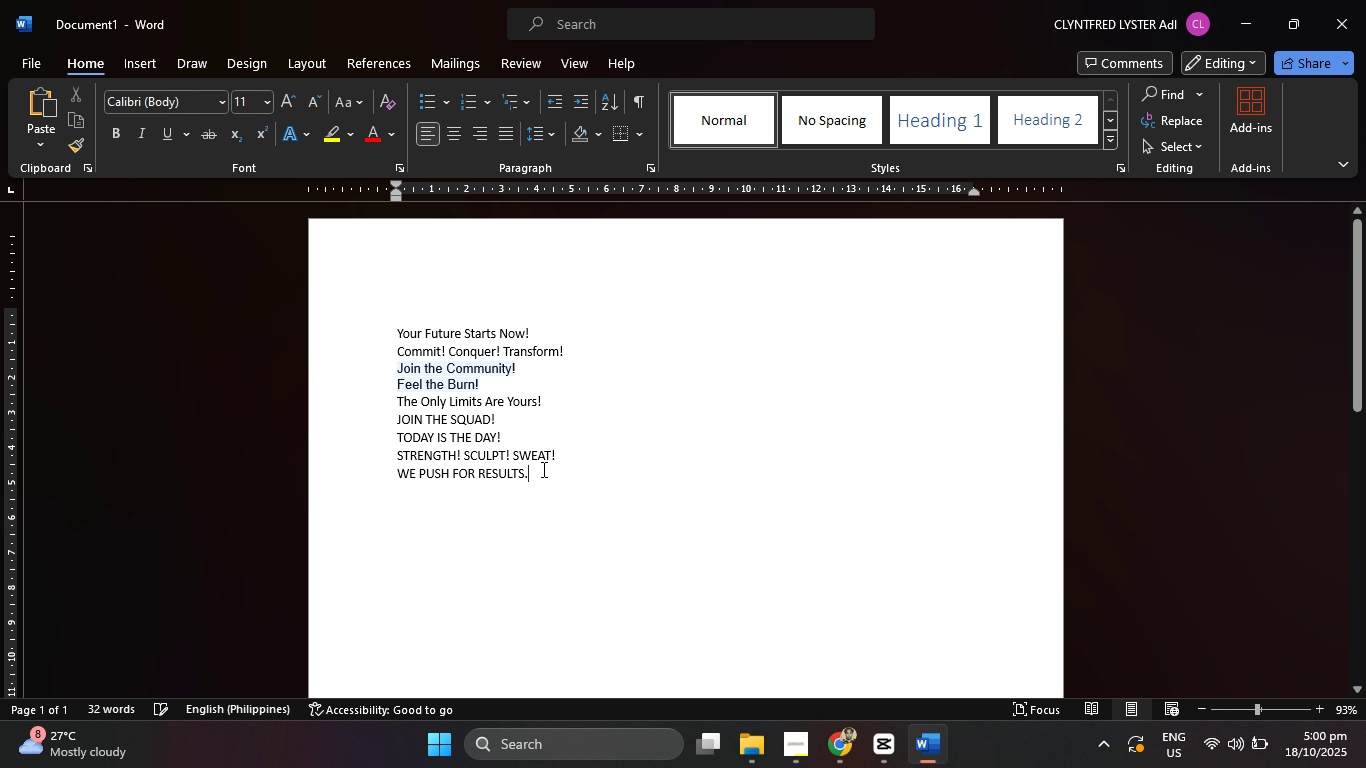 
left_click([542, 469])
 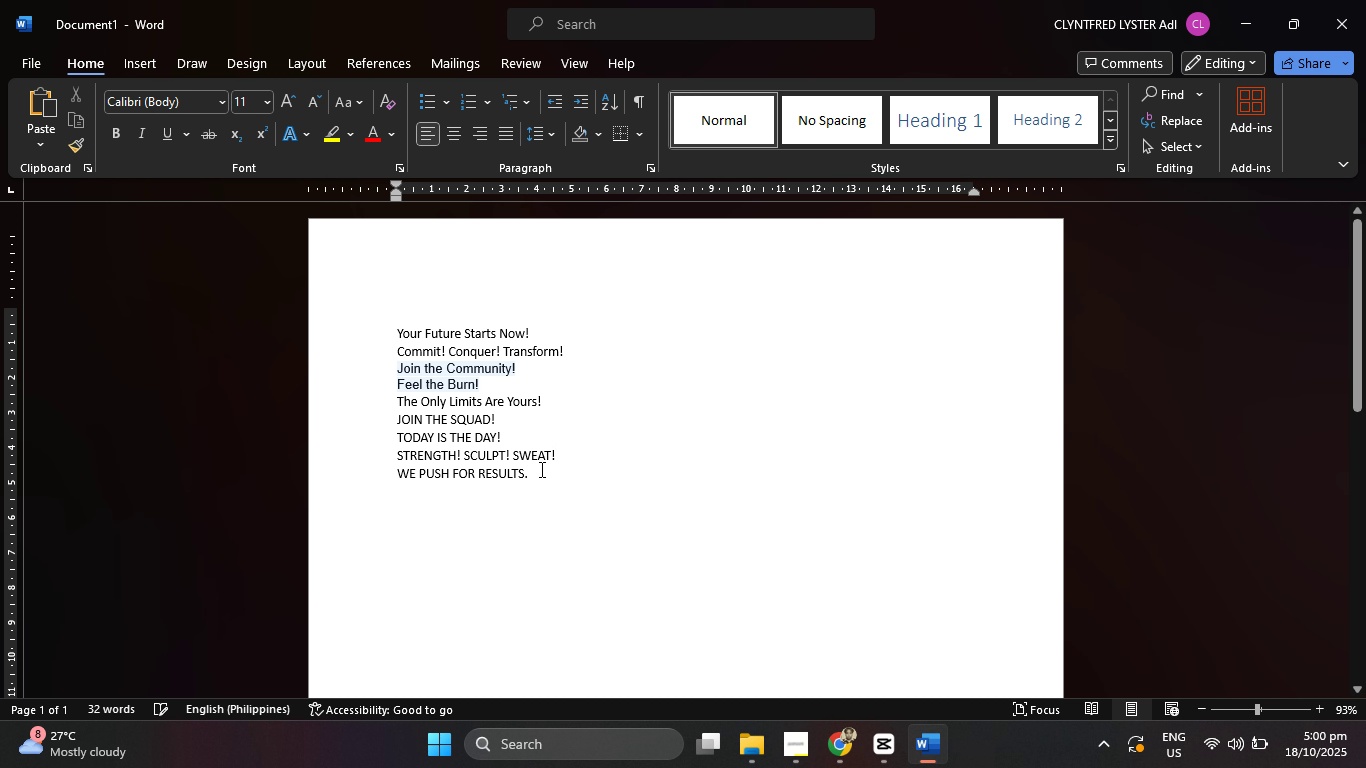 
key(Backspace)
 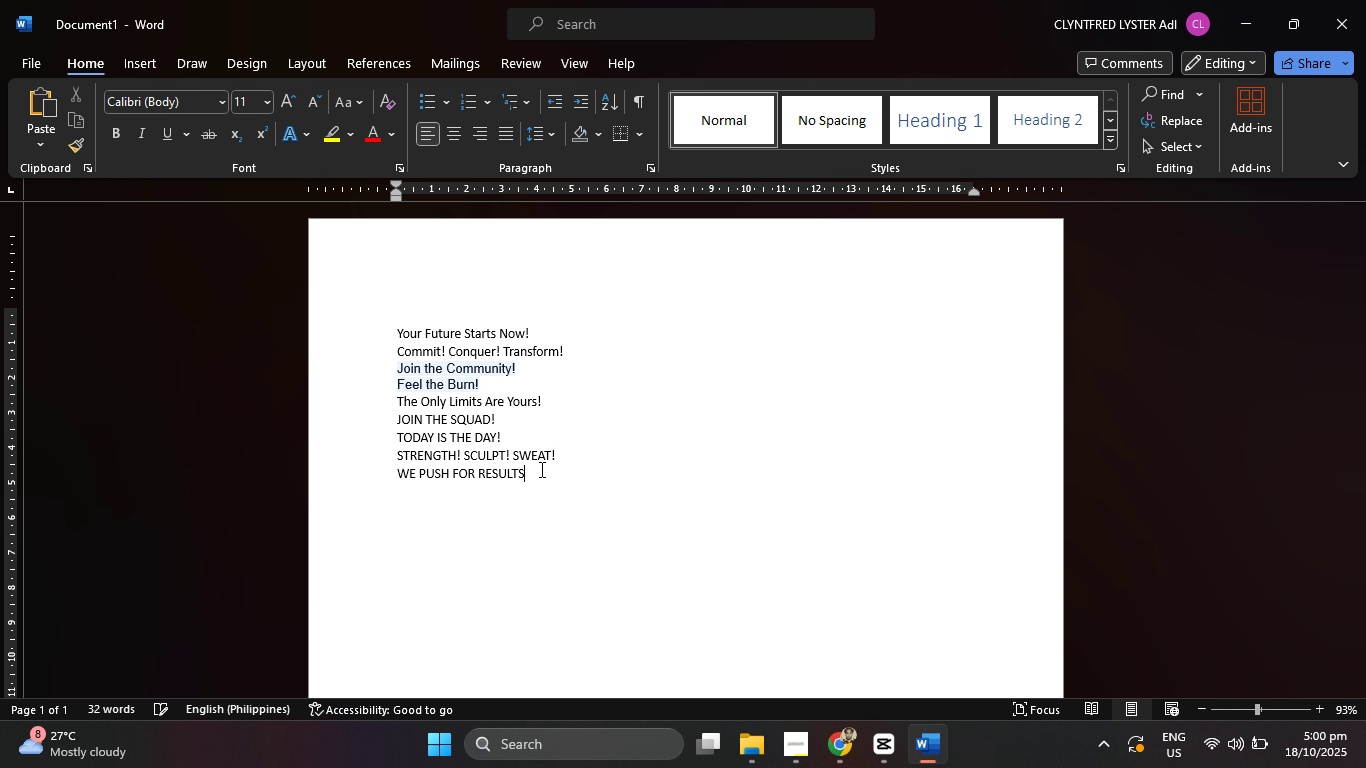 
key(Shift+1)
 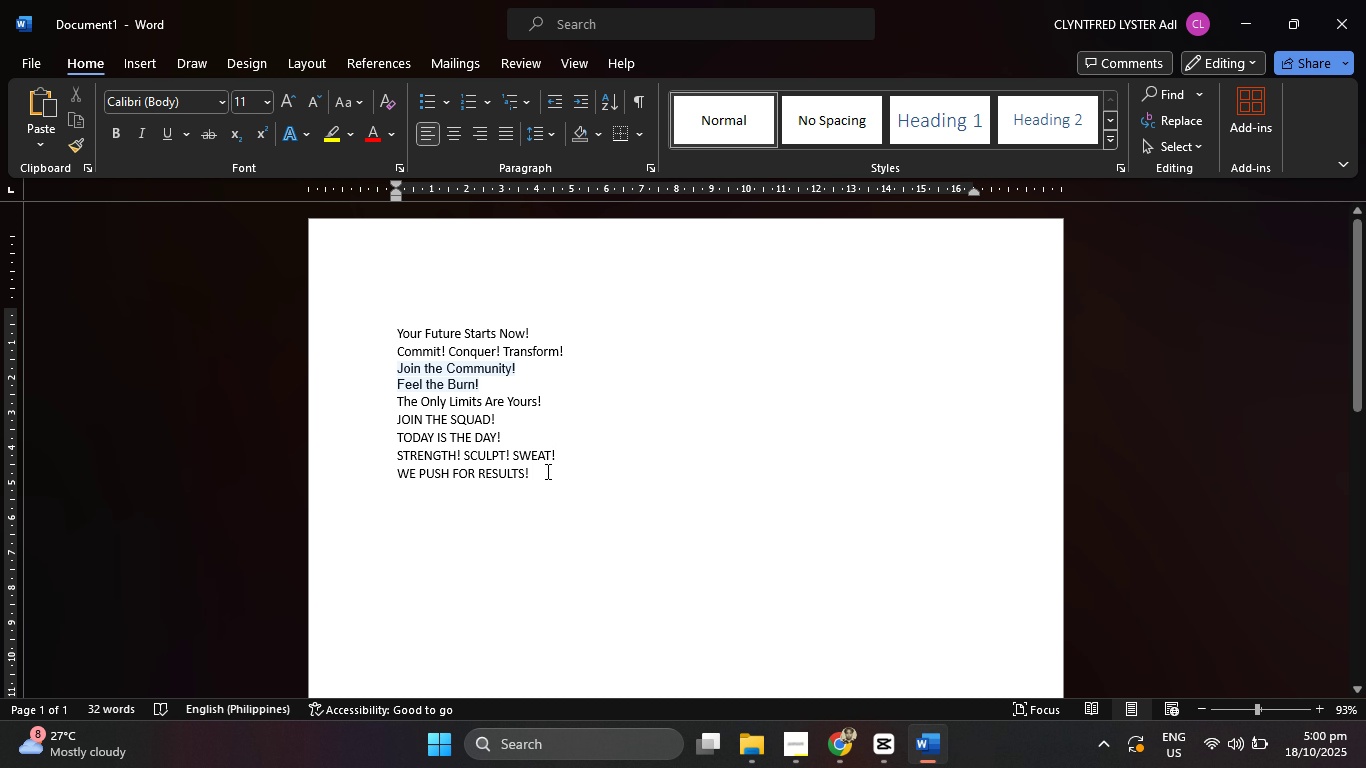 
left_click_drag(start_coordinate=[547, 472], to_coordinate=[392, 307])
 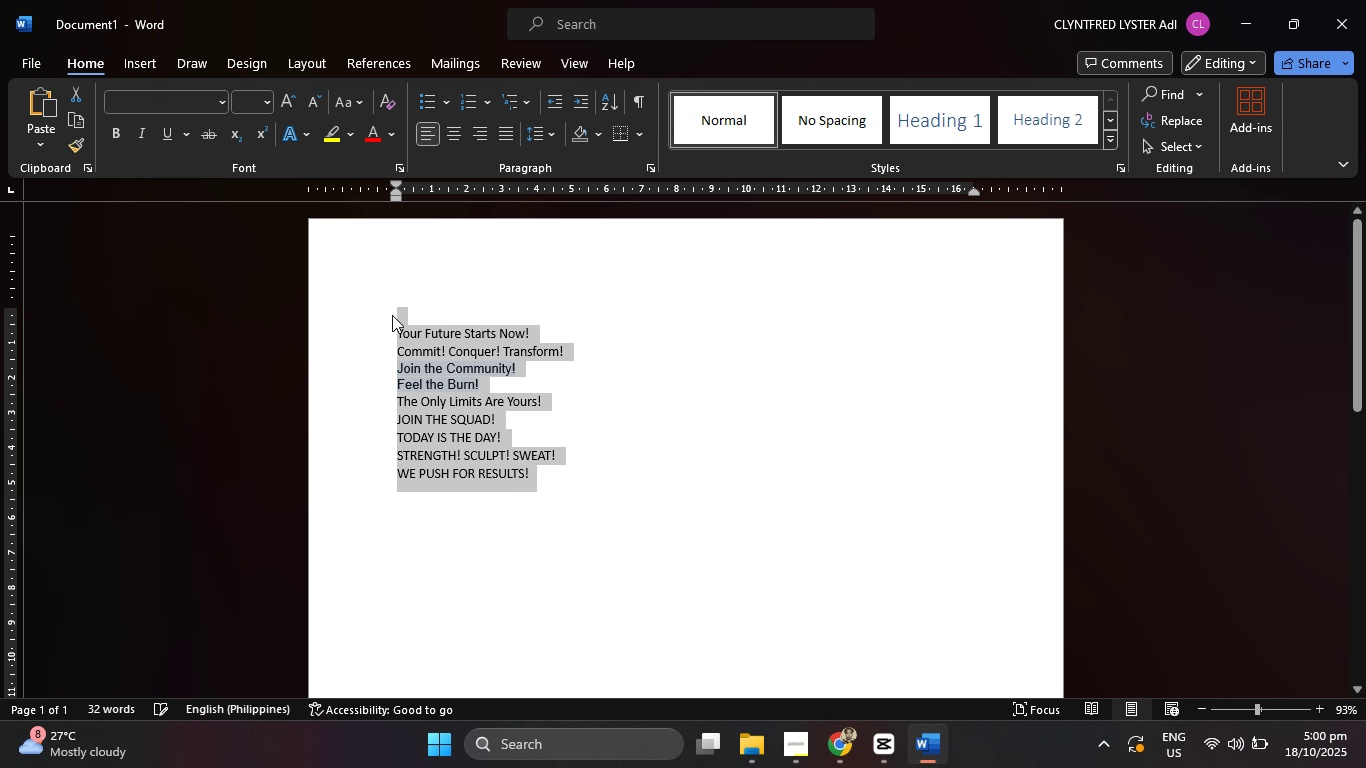 
key(Control+C)
 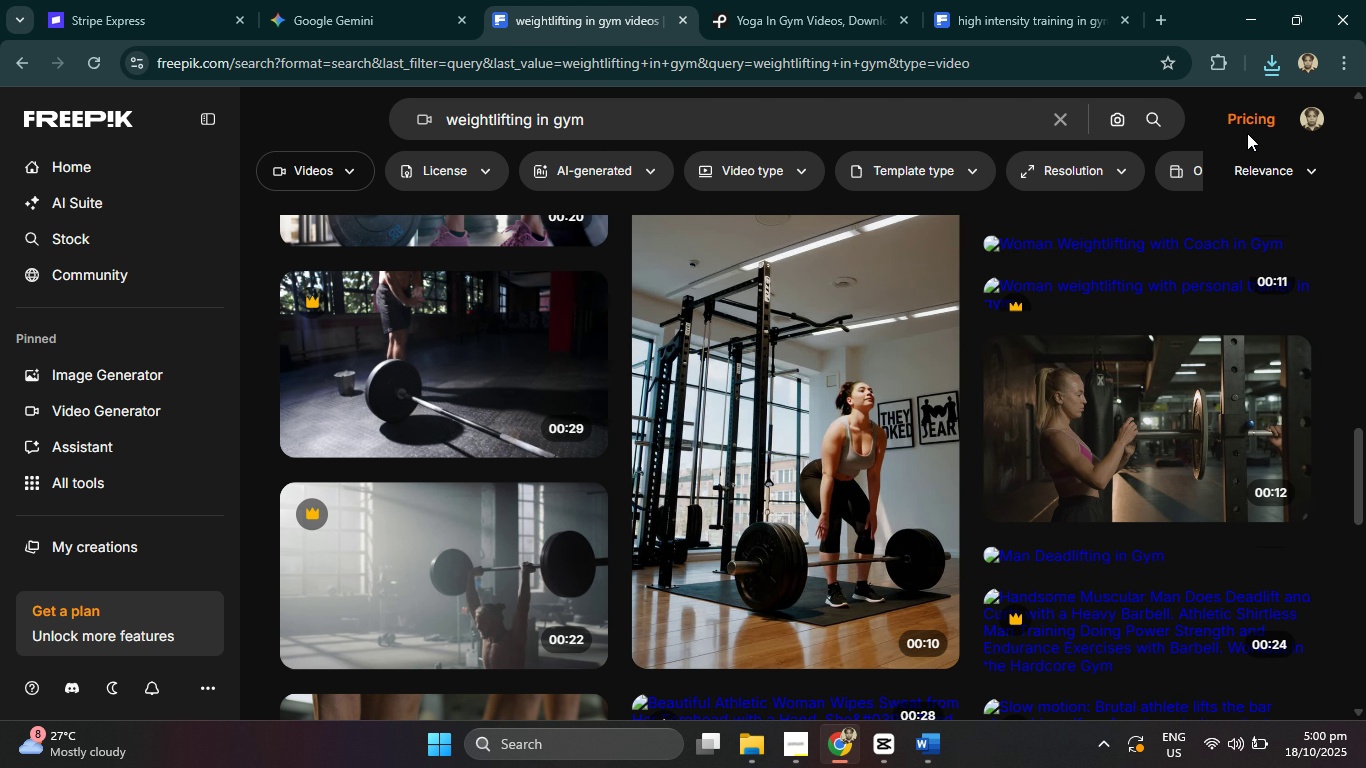 
left_click([1277, 72])
 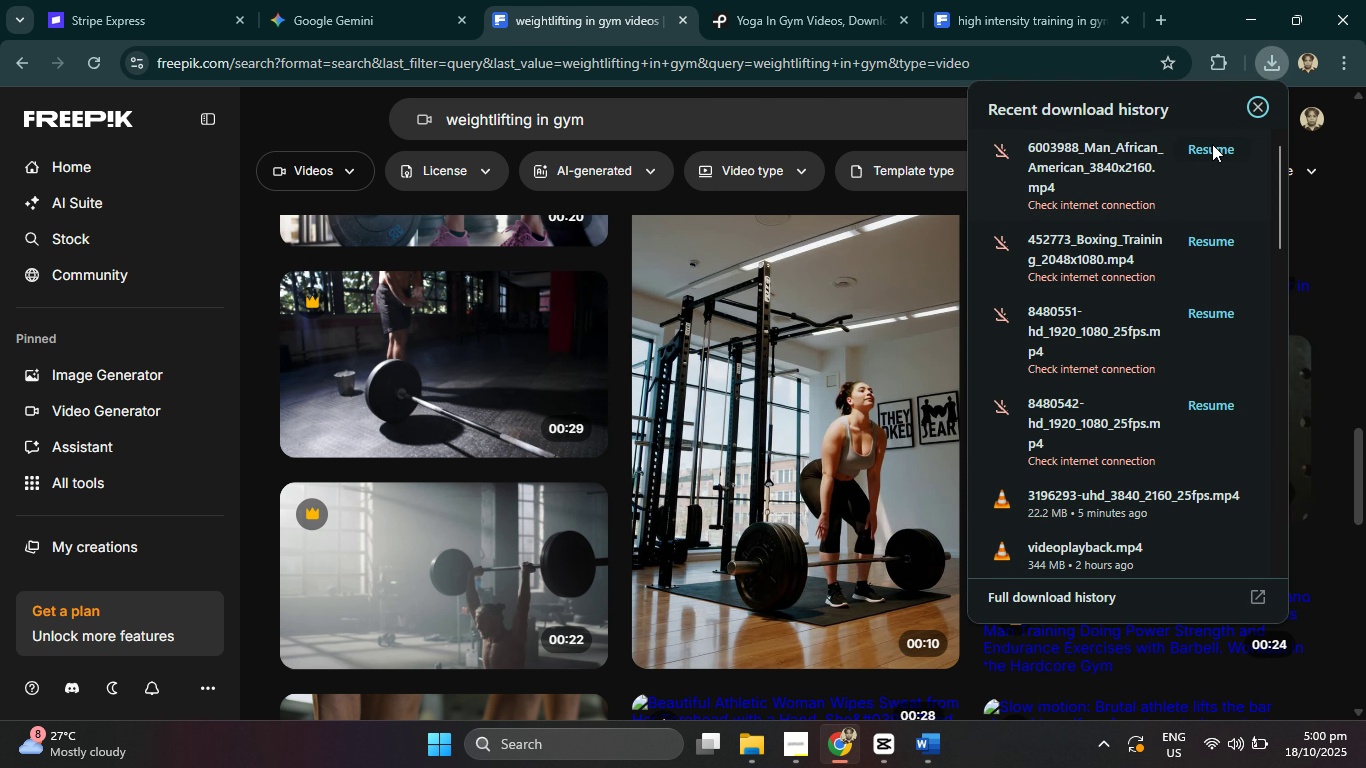 
left_click([1210, 146])
 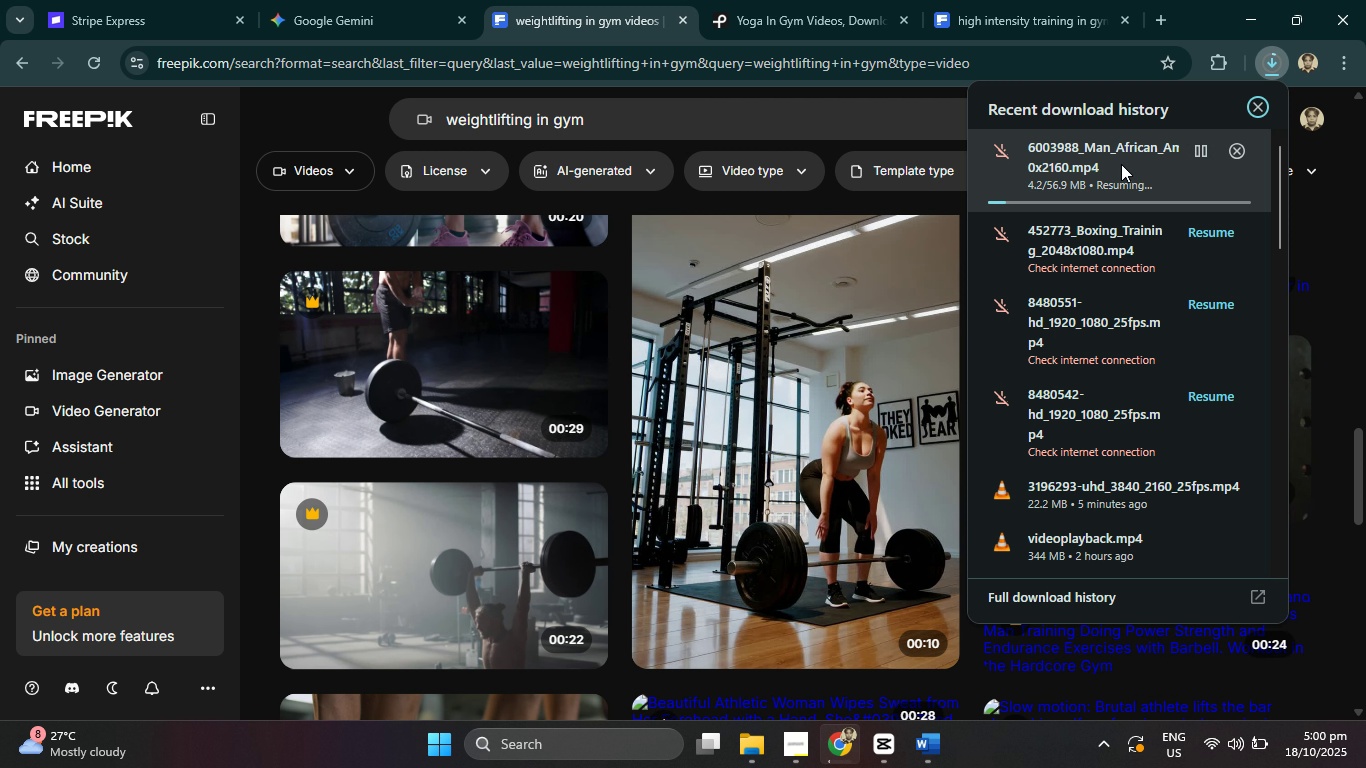 
left_click([1113, 168])
 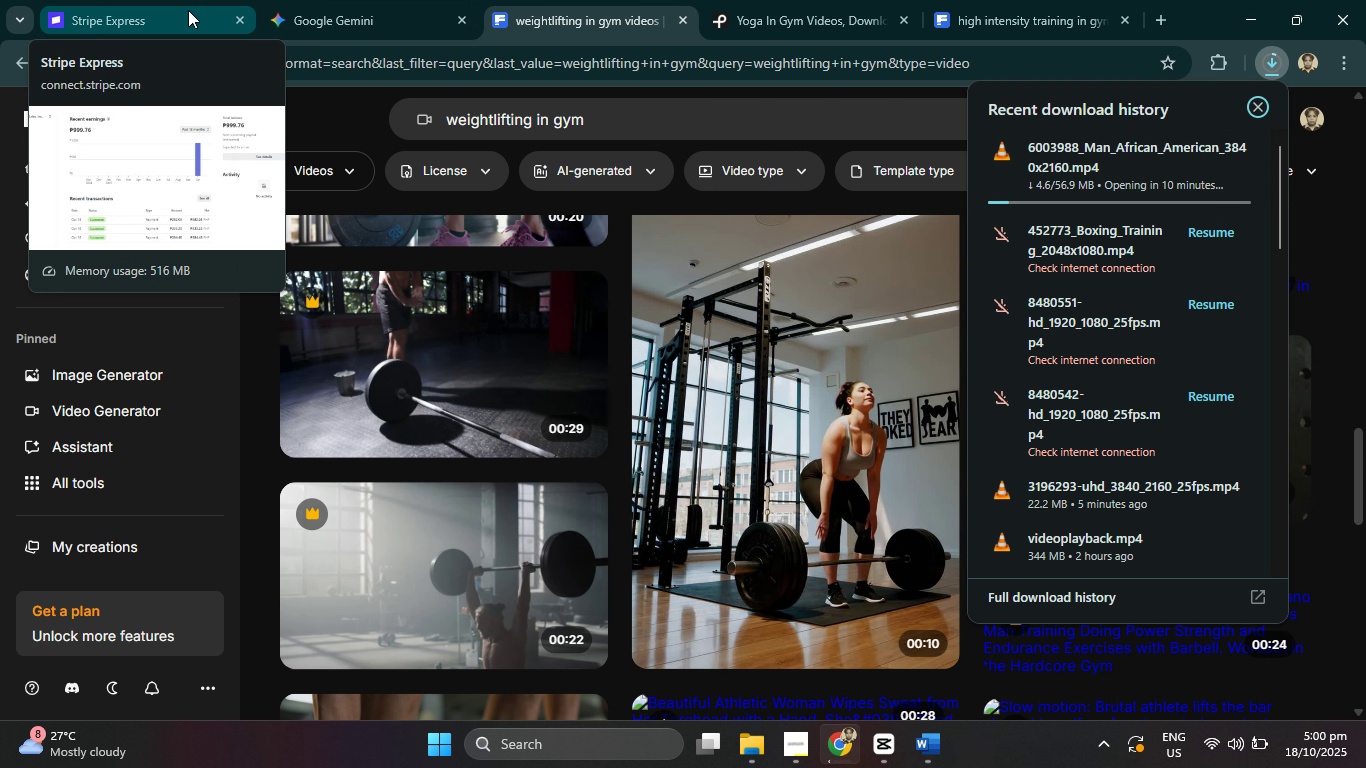 
left_click([95, 63])
 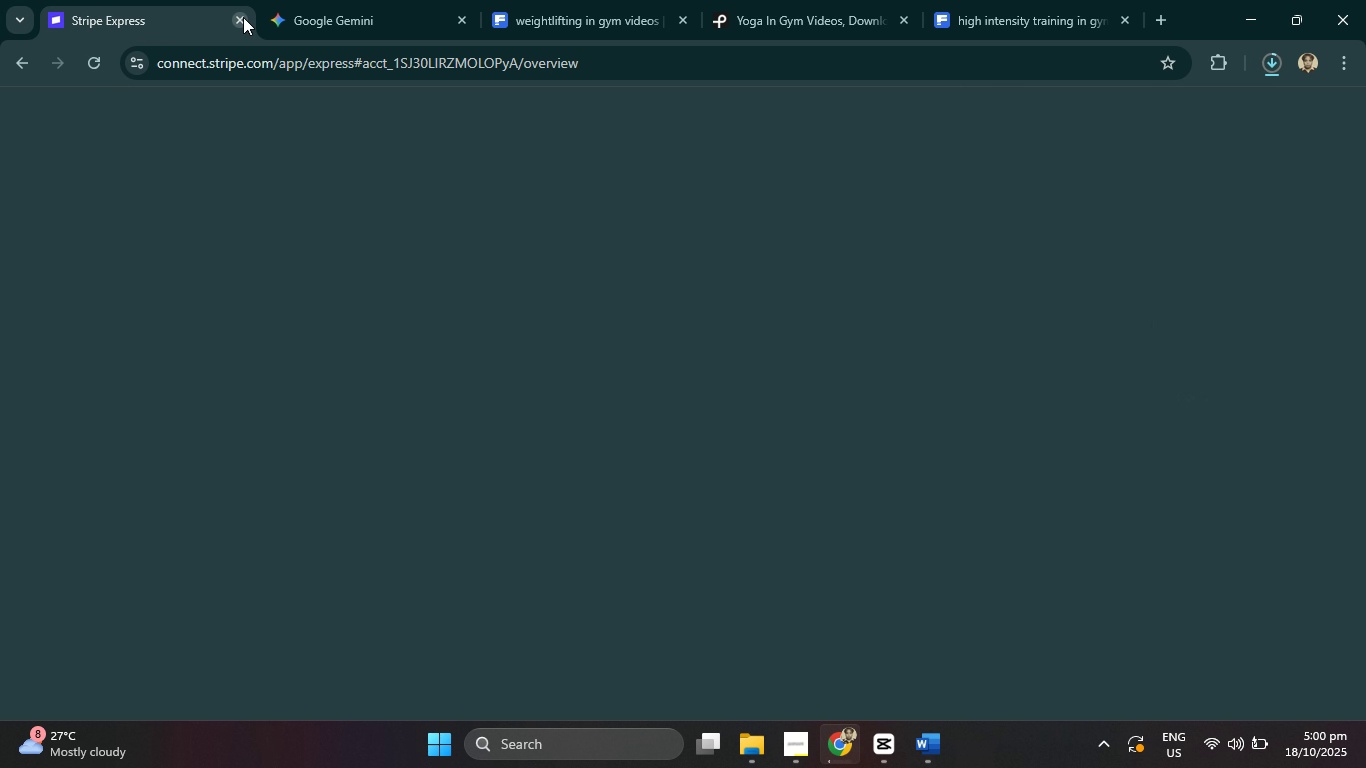 
left_click([243, 17])
 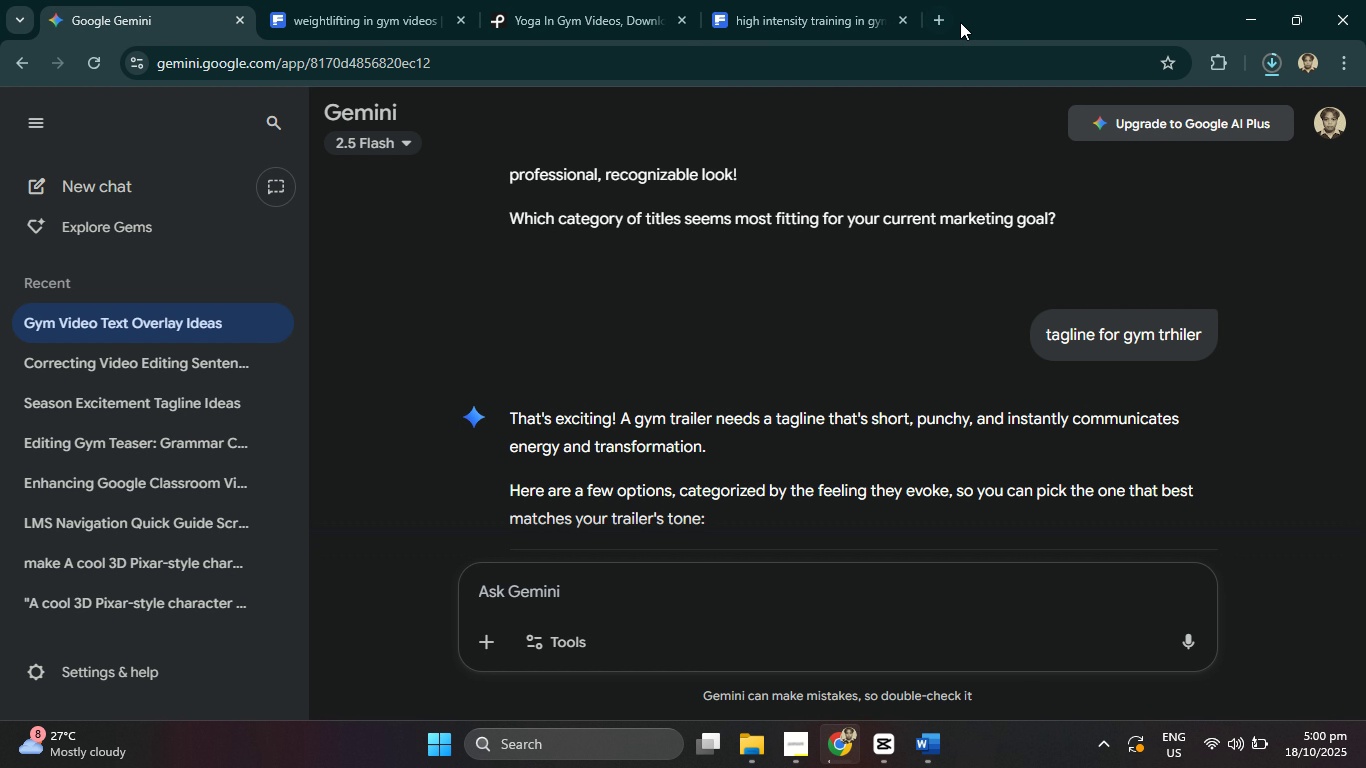 
left_click([940, 22])
 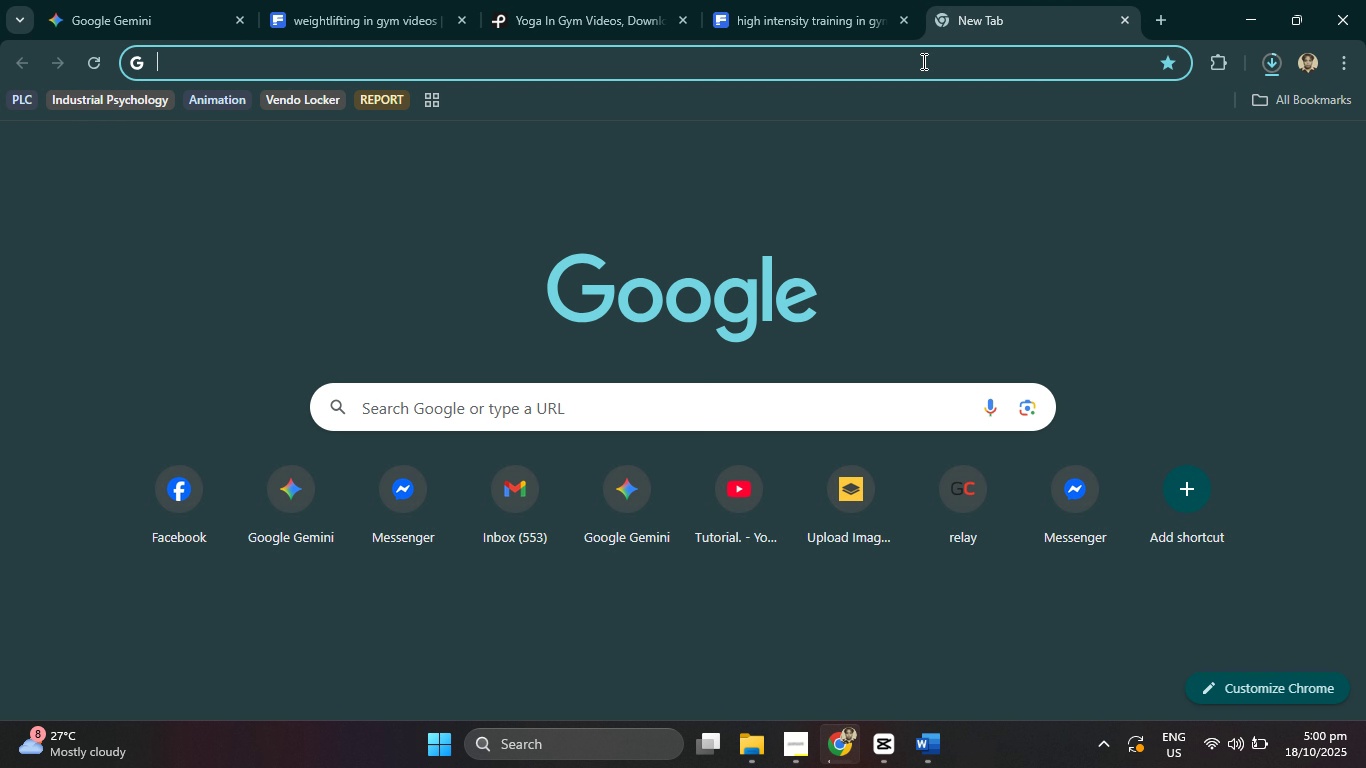 
left_click([922, 61])
 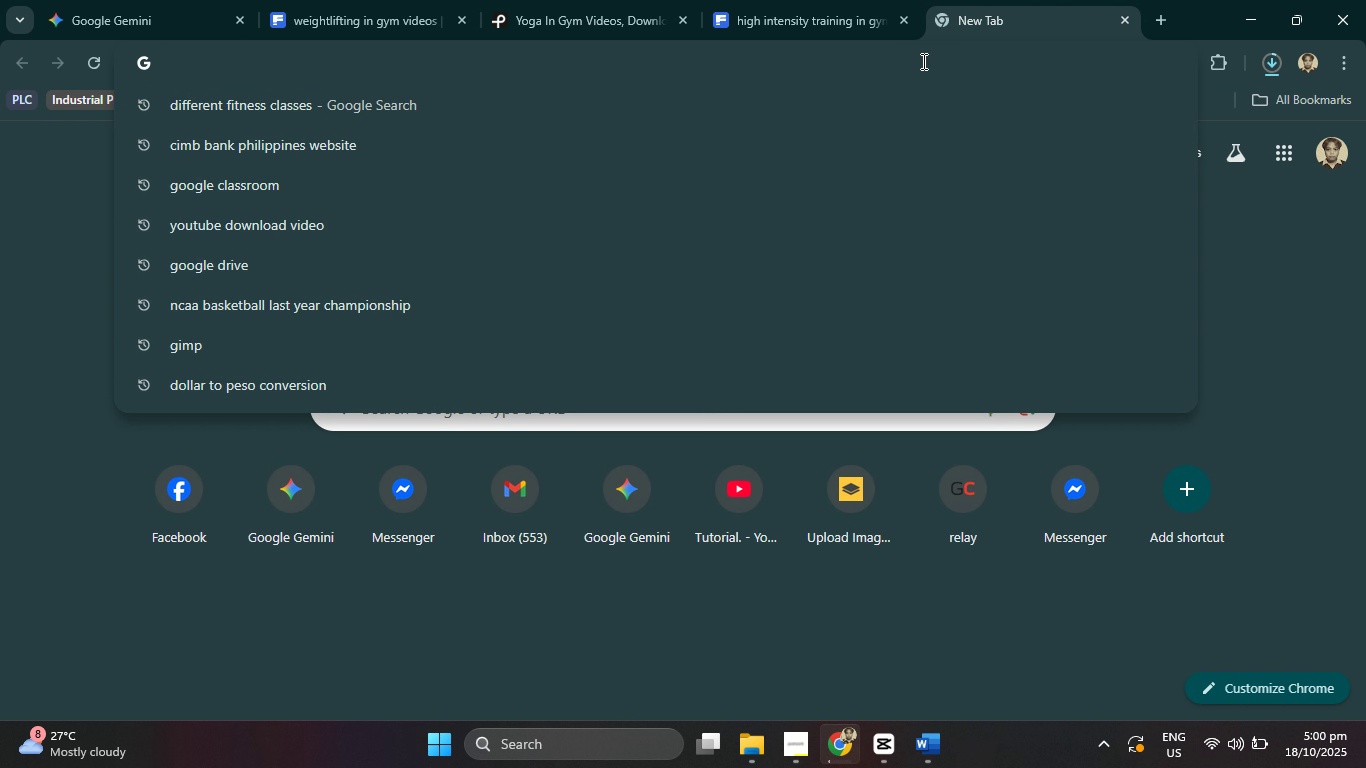 
type(text to )
 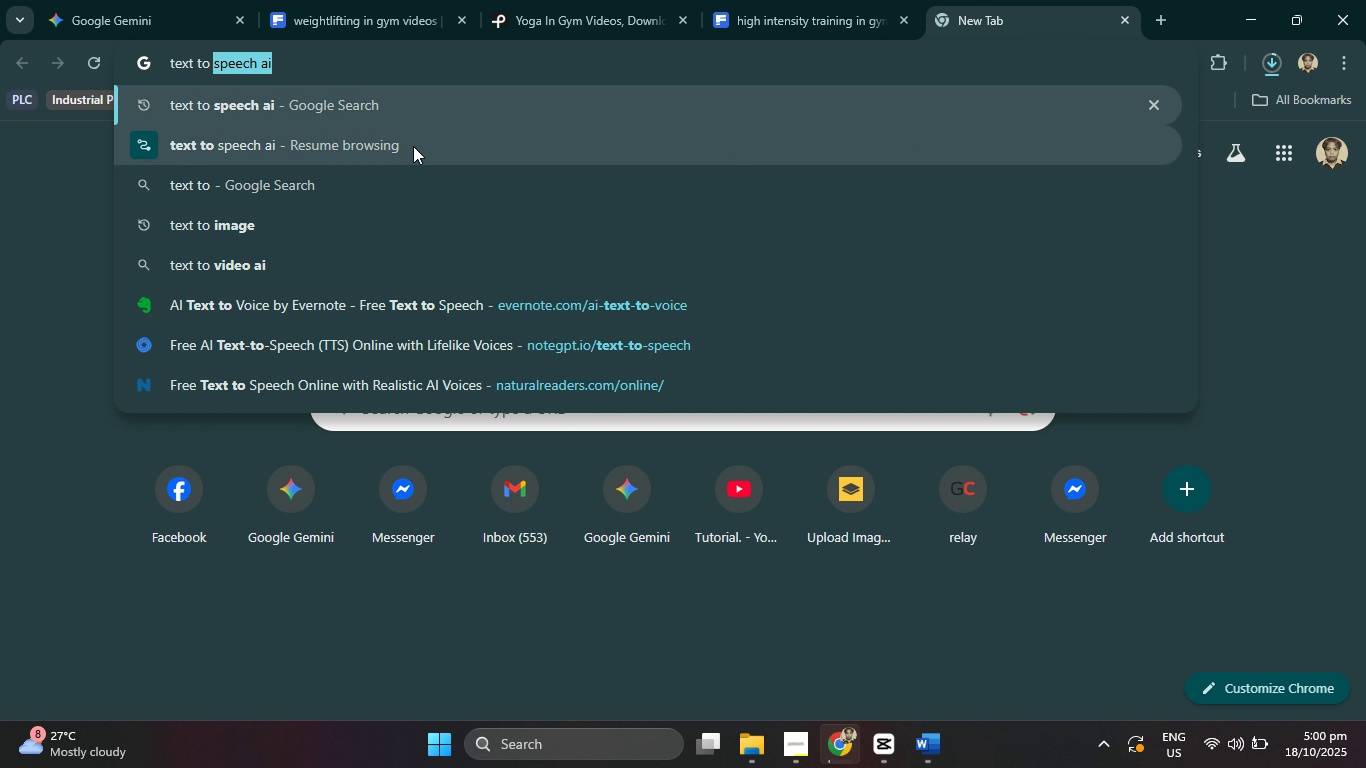 
left_click([387, 112])
 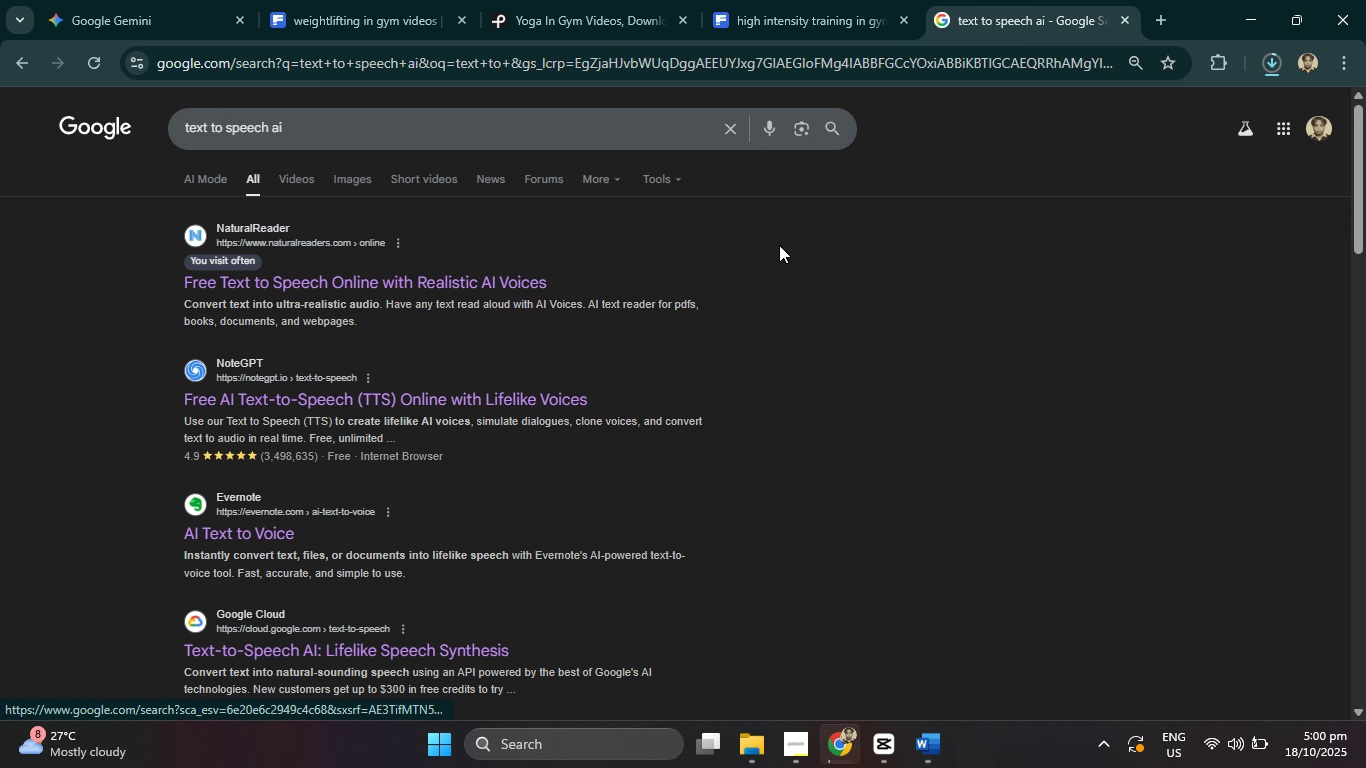 
scroll: coordinate [452, 444], scroll_direction: down, amount: 5.0
 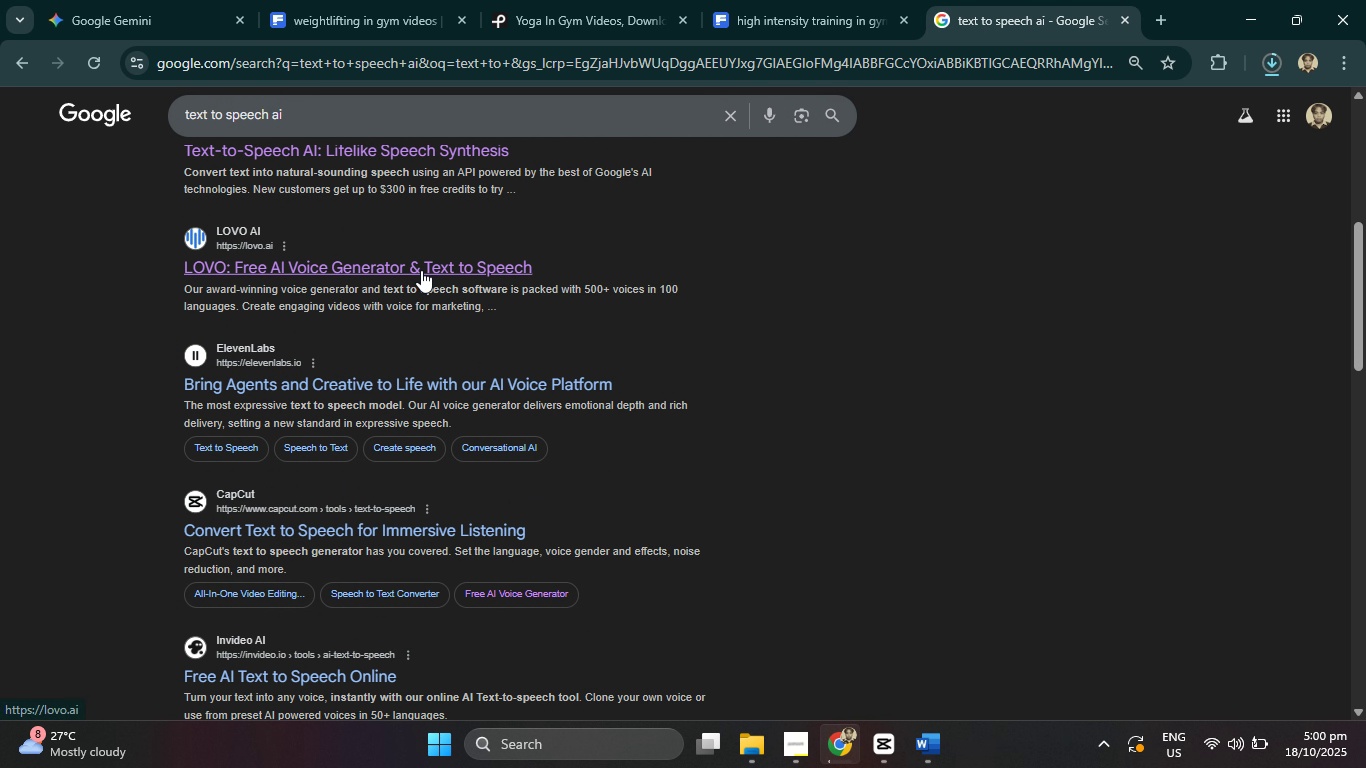 
left_click([421, 270])
 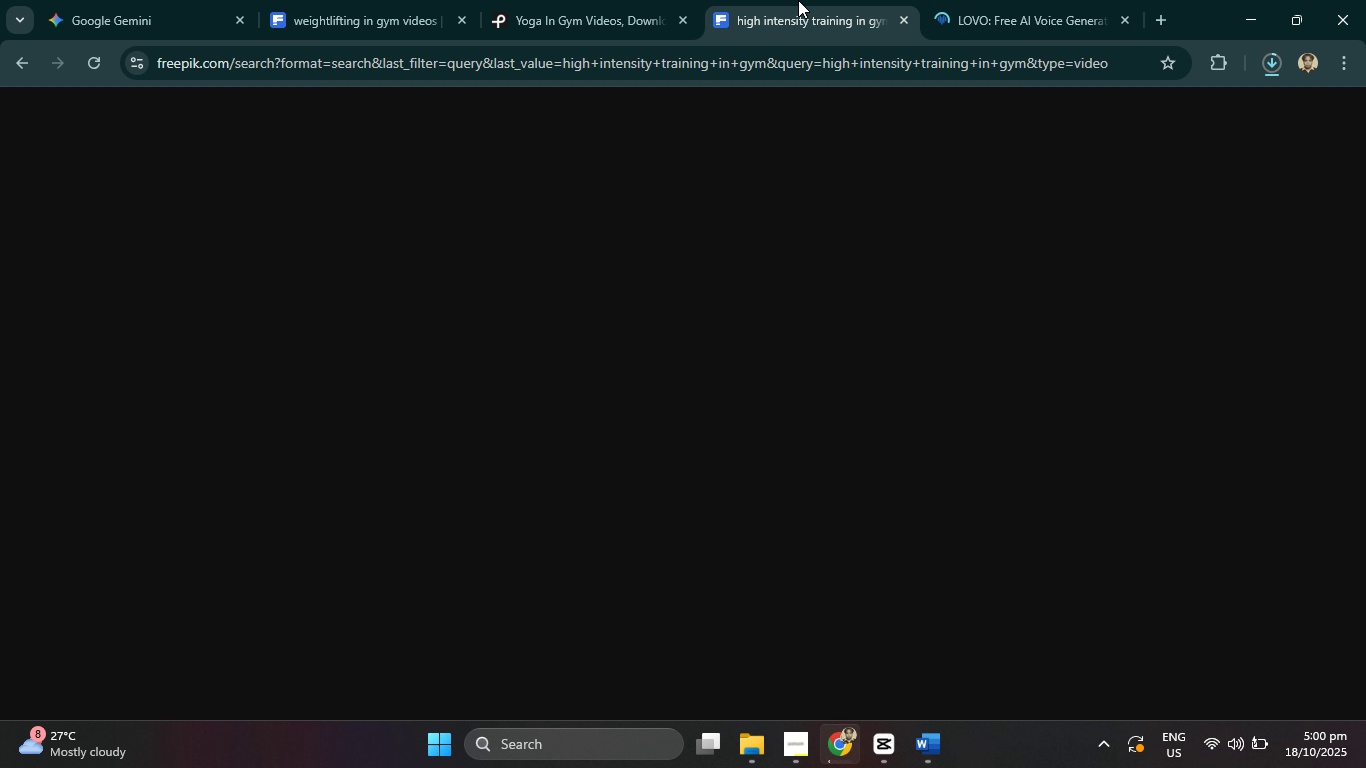 
left_click([798, 0])
 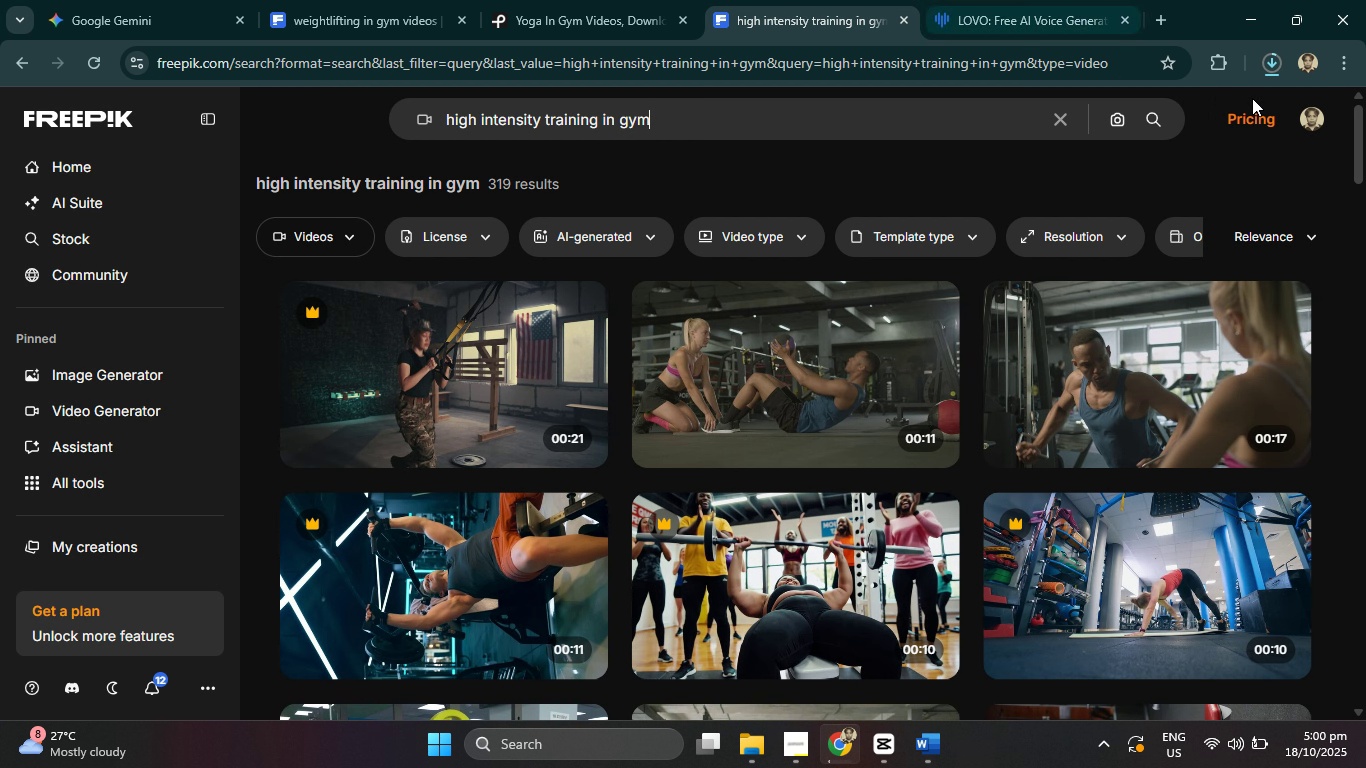 
left_click([1262, 61])
 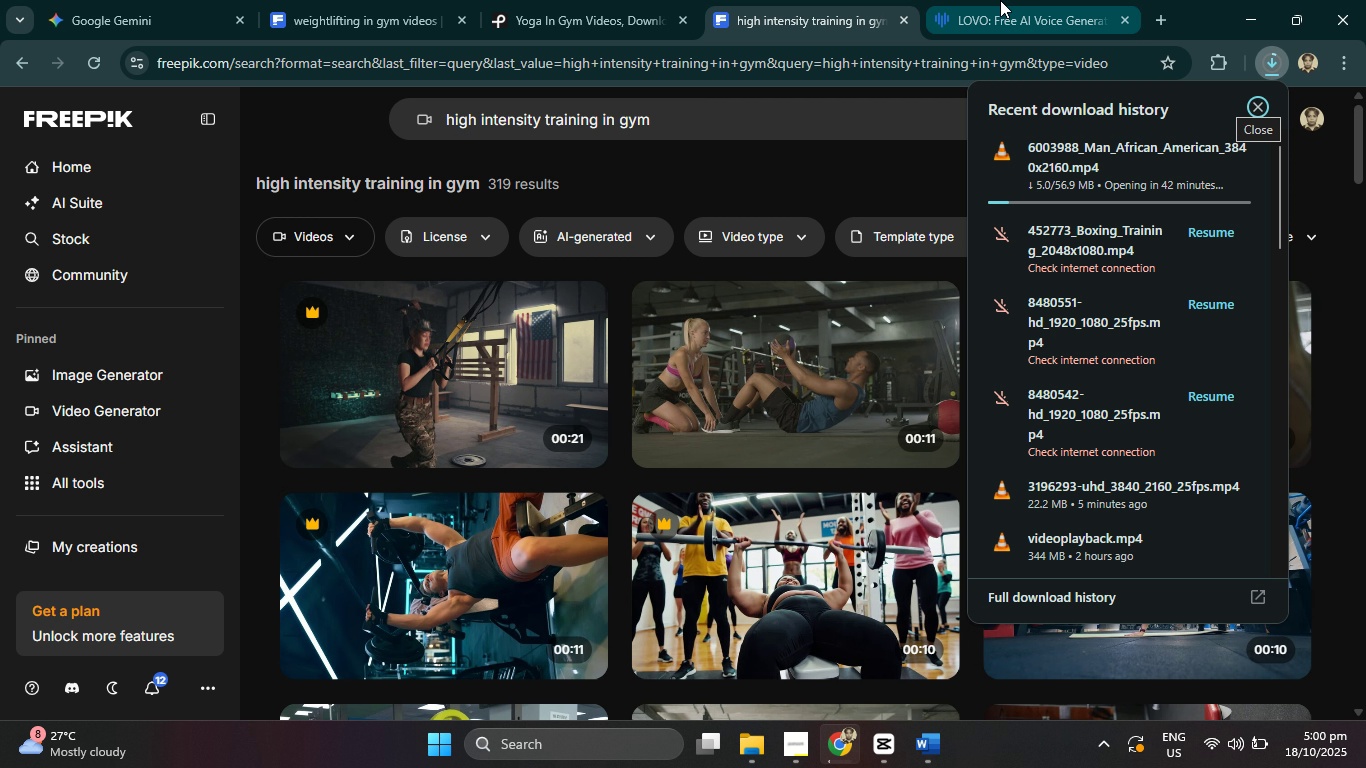 
left_click([1000, 0])
 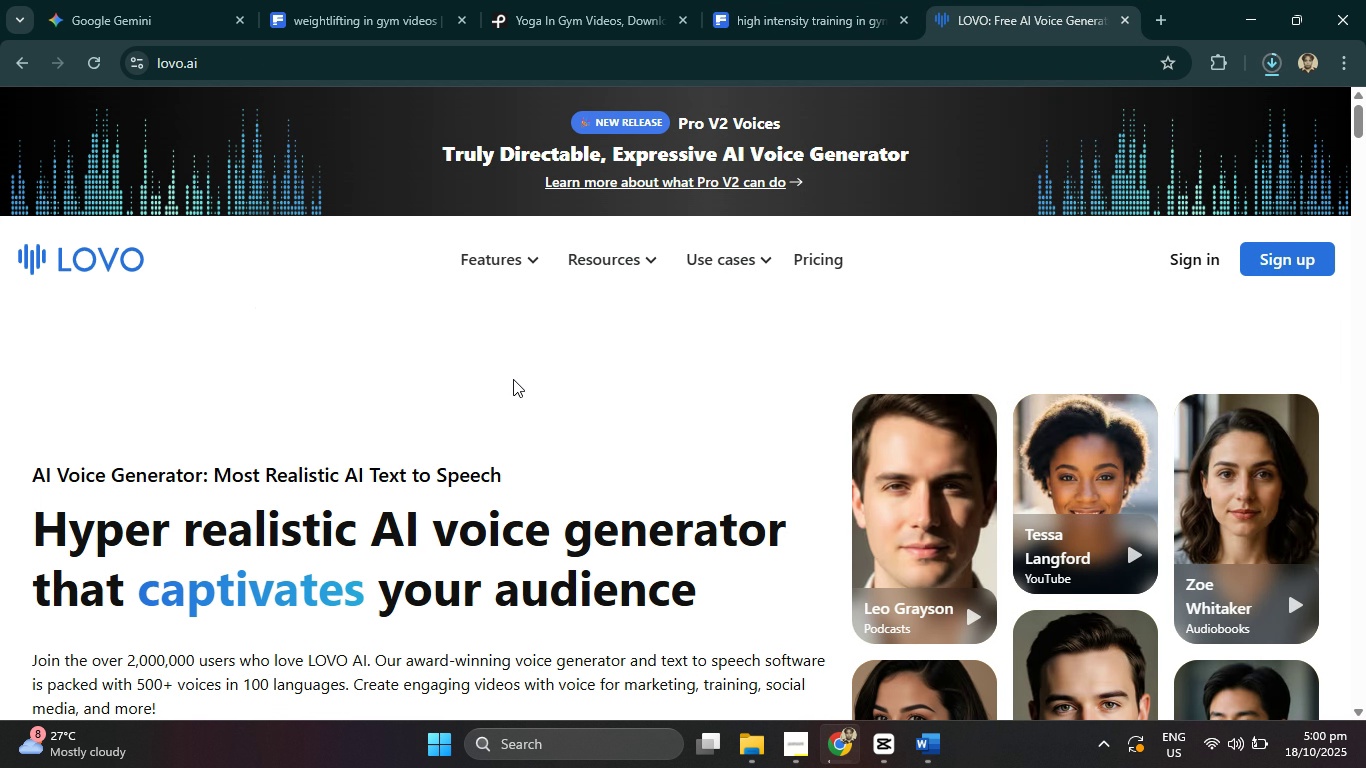 
scroll: coordinate [976, 499], scroll_direction: down, amount: 5.0
 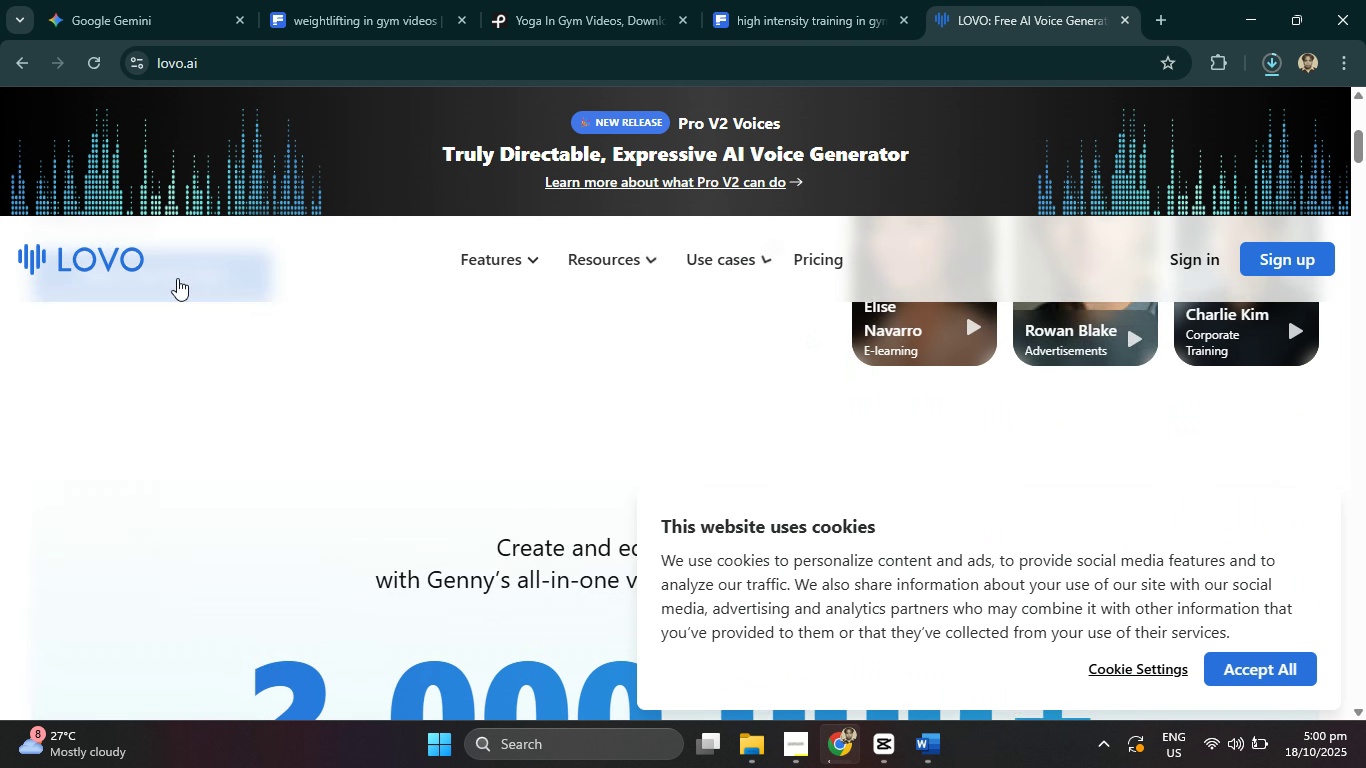 
scroll: coordinate [220, 336], scroll_direction: up, amount: 3.0
 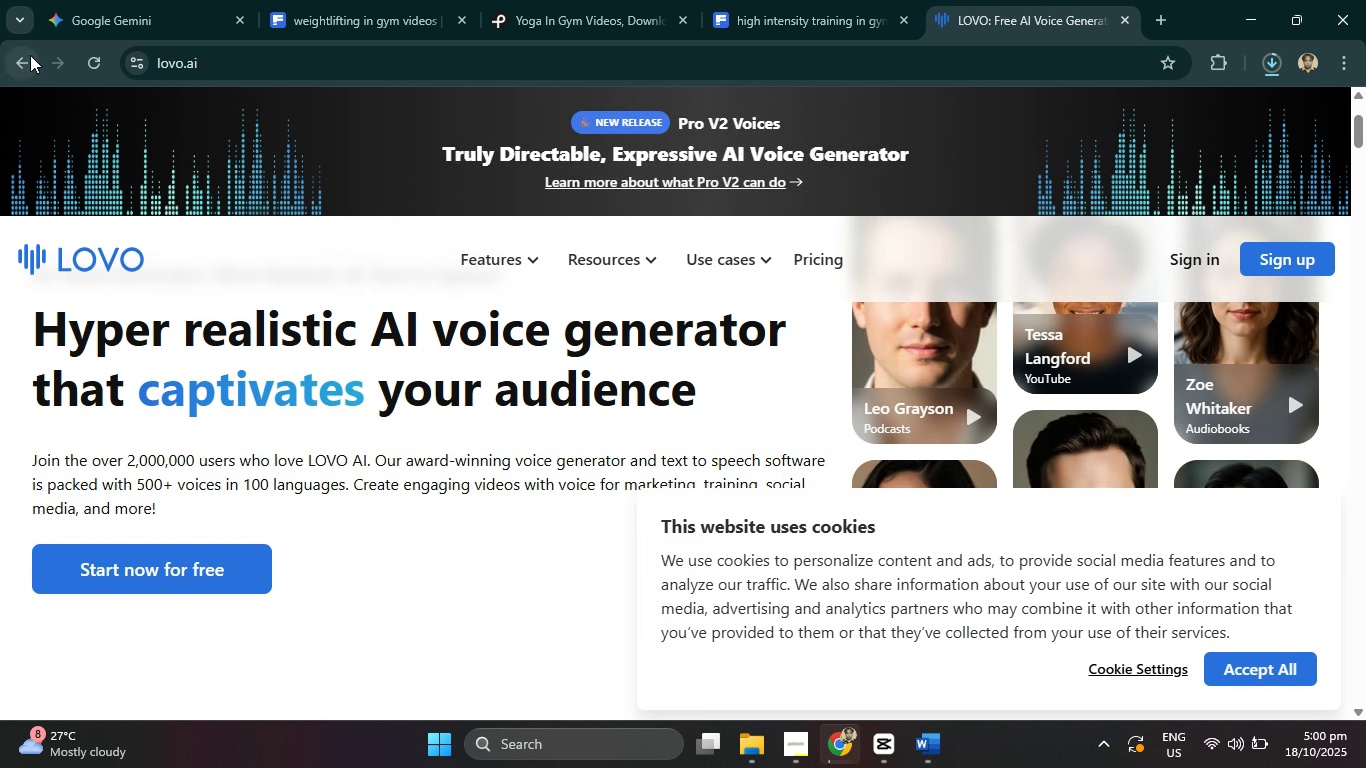 
double_click([30, 55])
 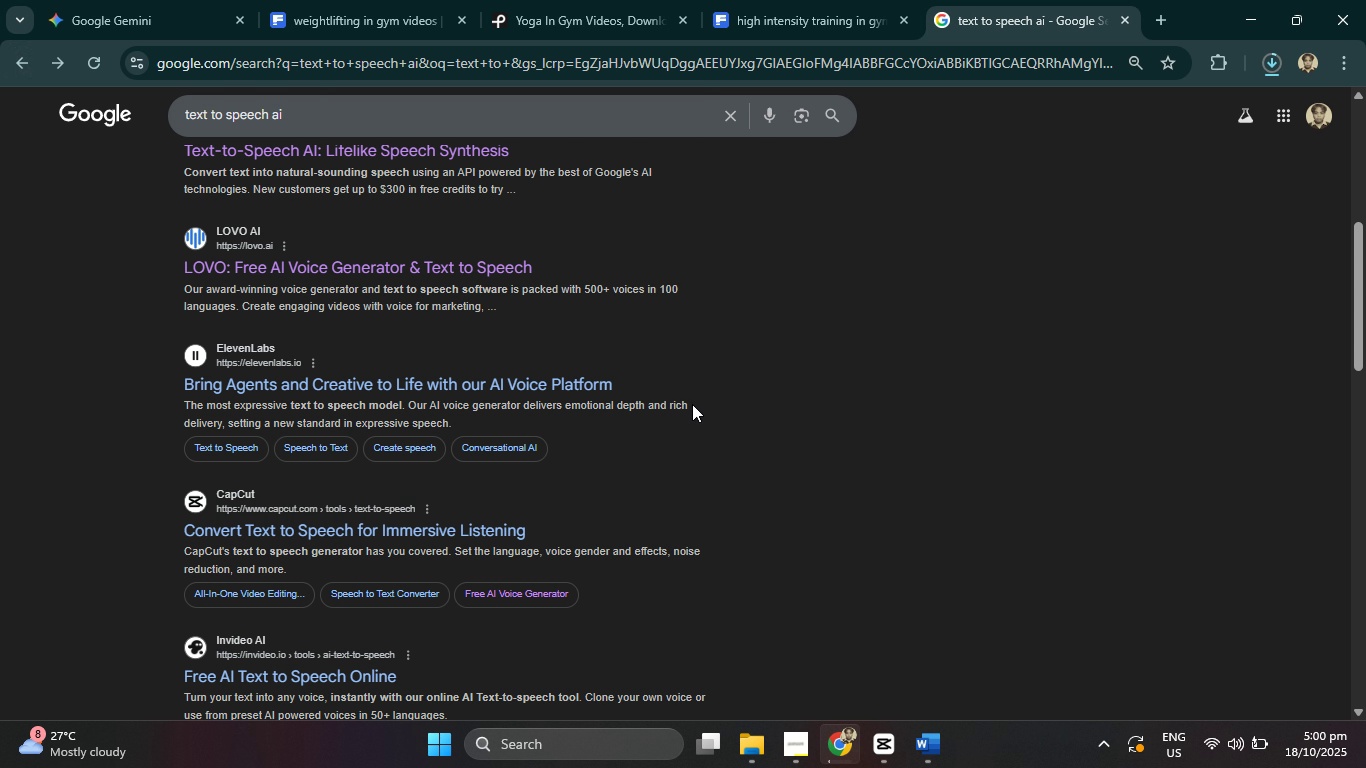 
scroll: coordinate [692, 404], scroll_direction: up, amount: 2.0
 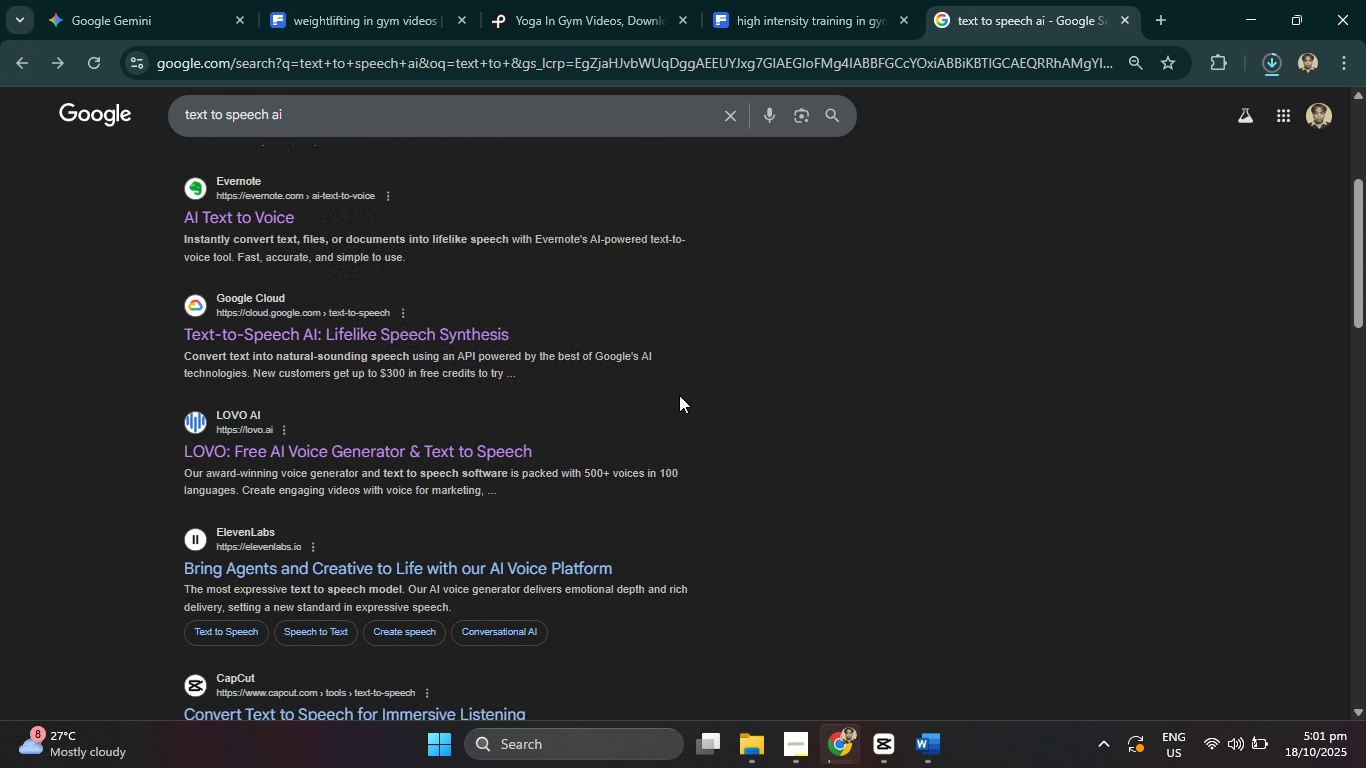 
scroll: coordinate [679, 395], scroll_direction: down, amount: 6.0
 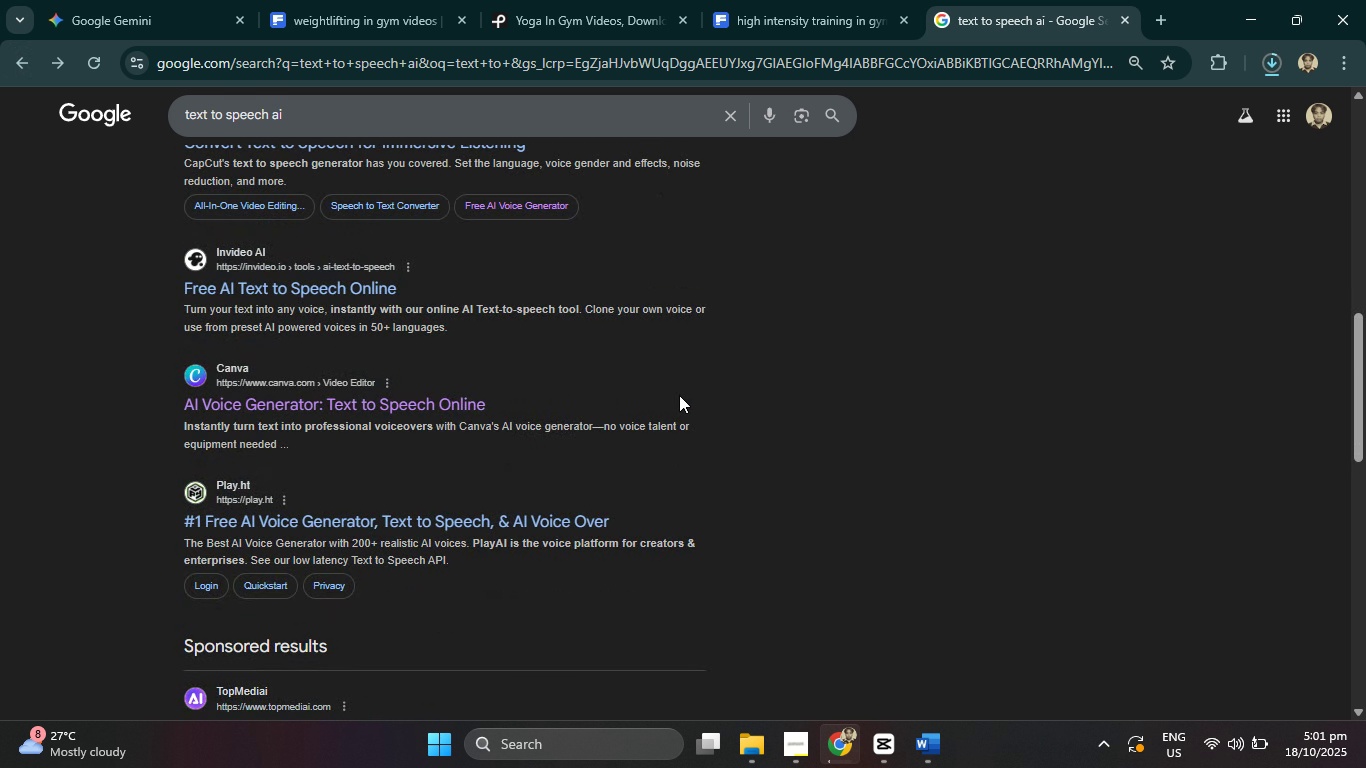 
scroll: coordinate [679, 395], scroll_direction: up, amount: 1.0
 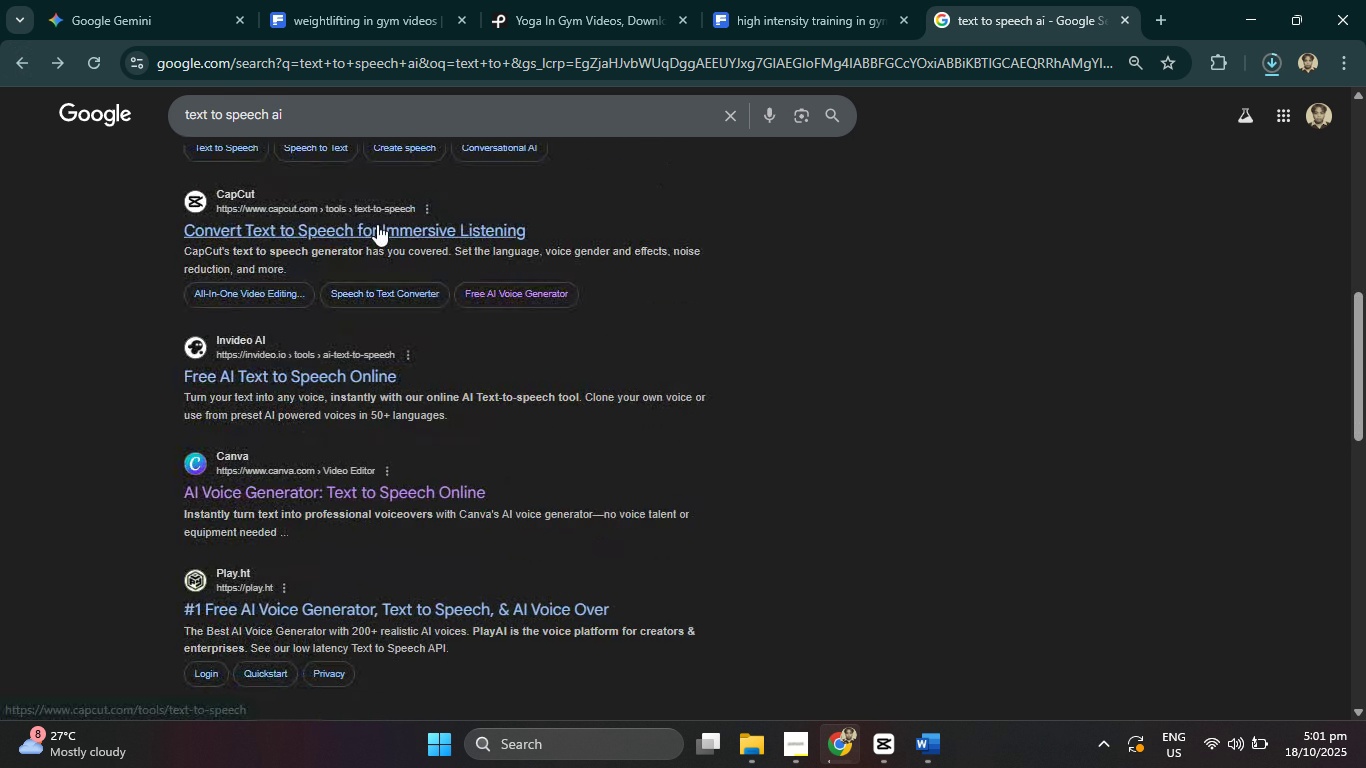 
scroll: coordinate [454, 502], scroll_direction: down, amount: 5.0
 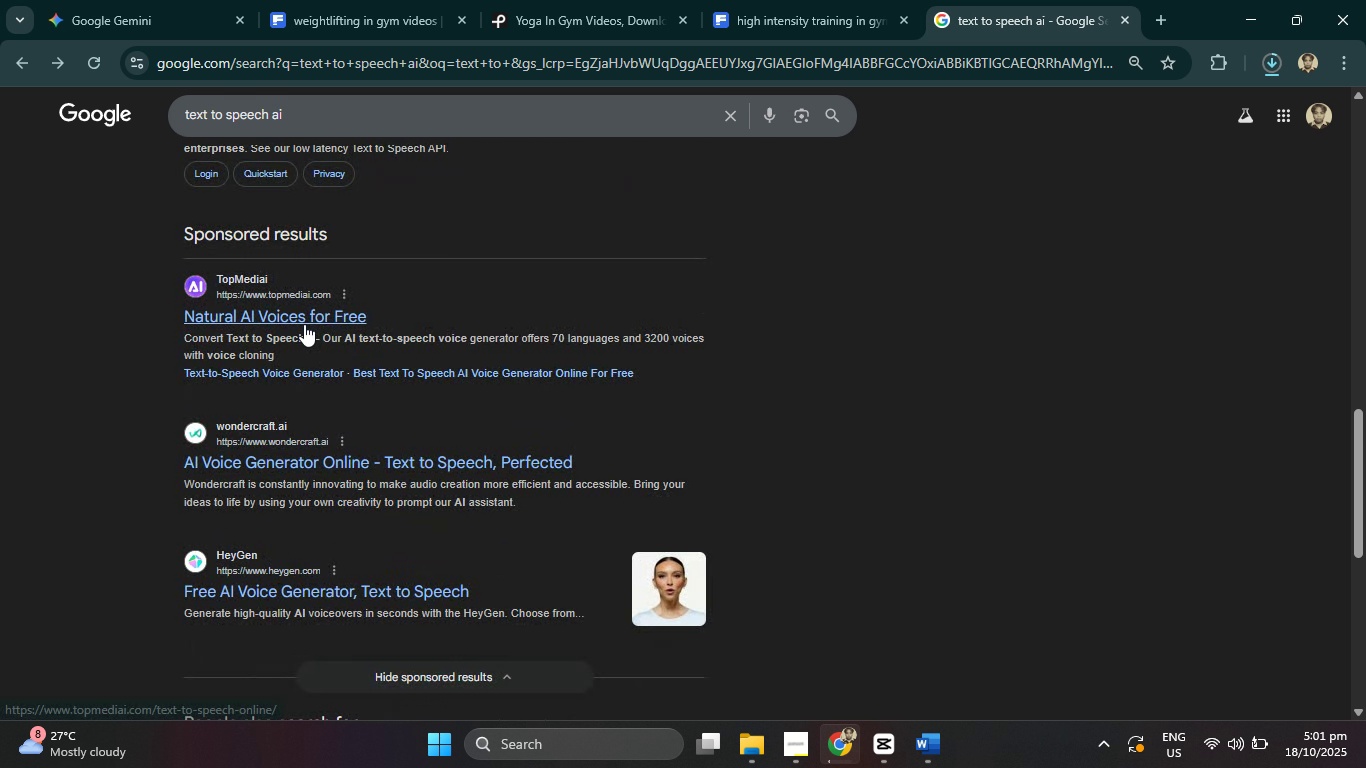 
left_click([304, 324])
 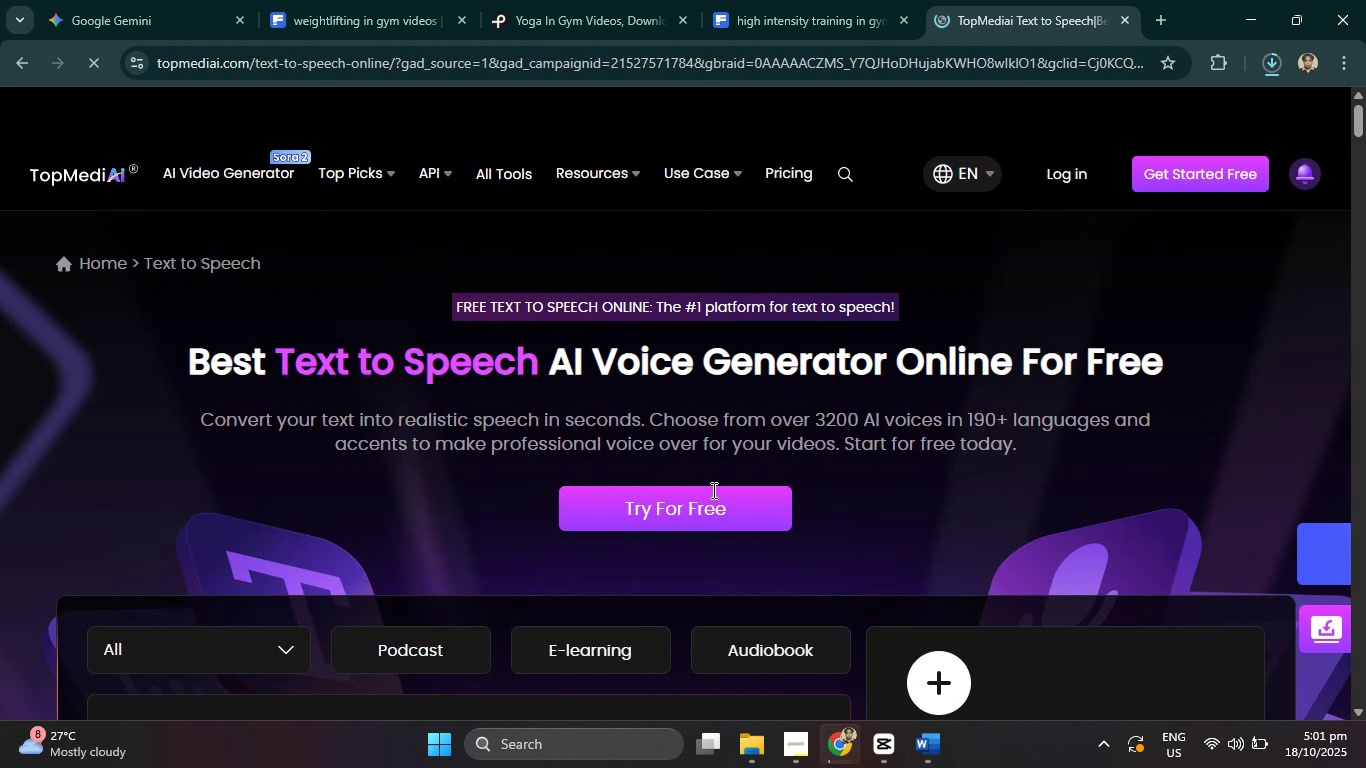 
left_click([694, 510])
 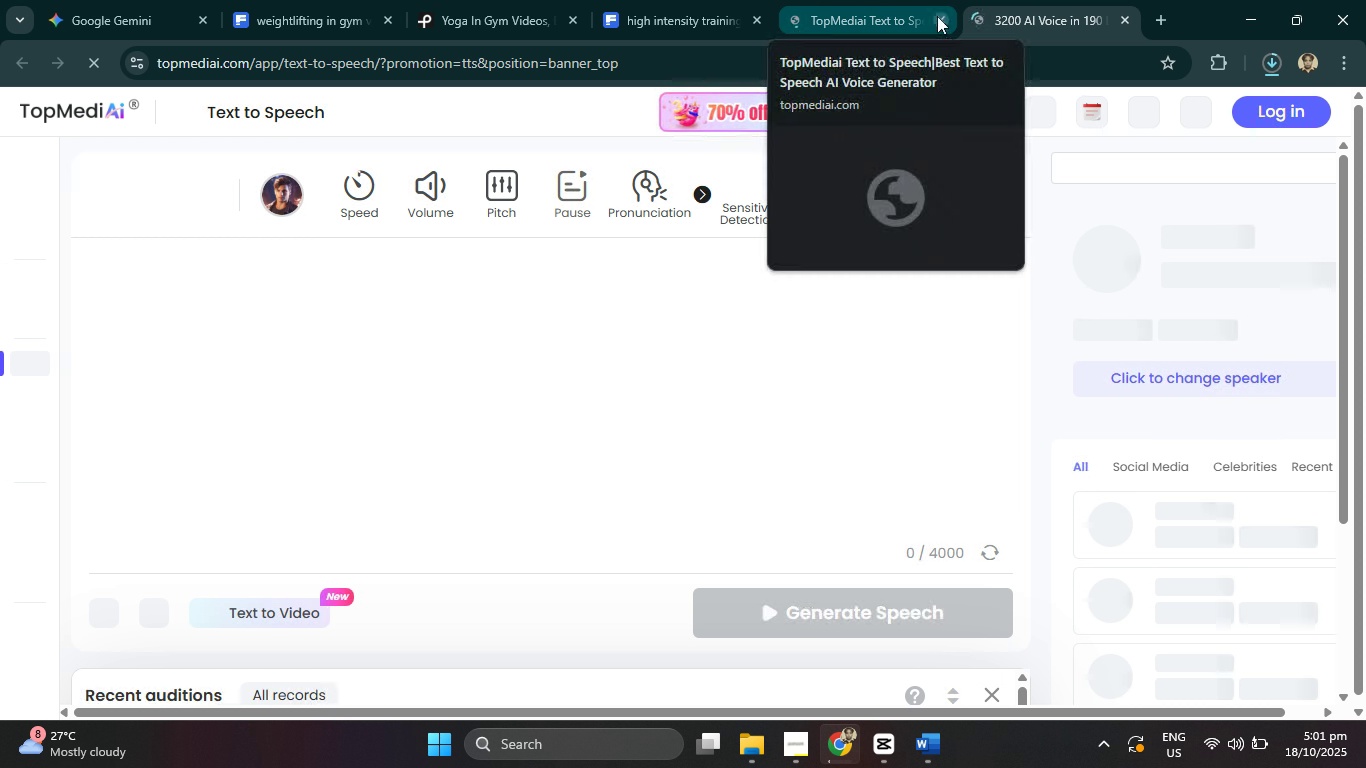 
left_click([940, 16])
 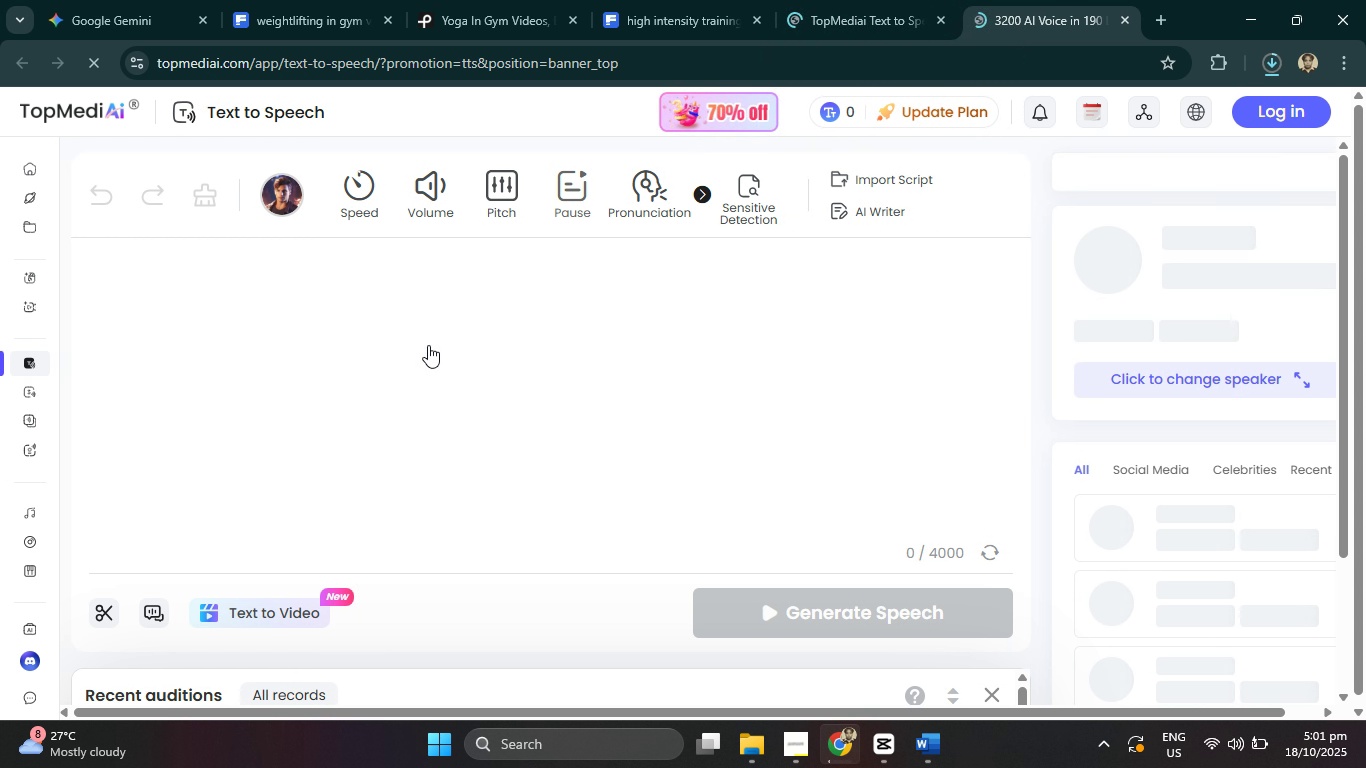 
left_click([428, 344])
 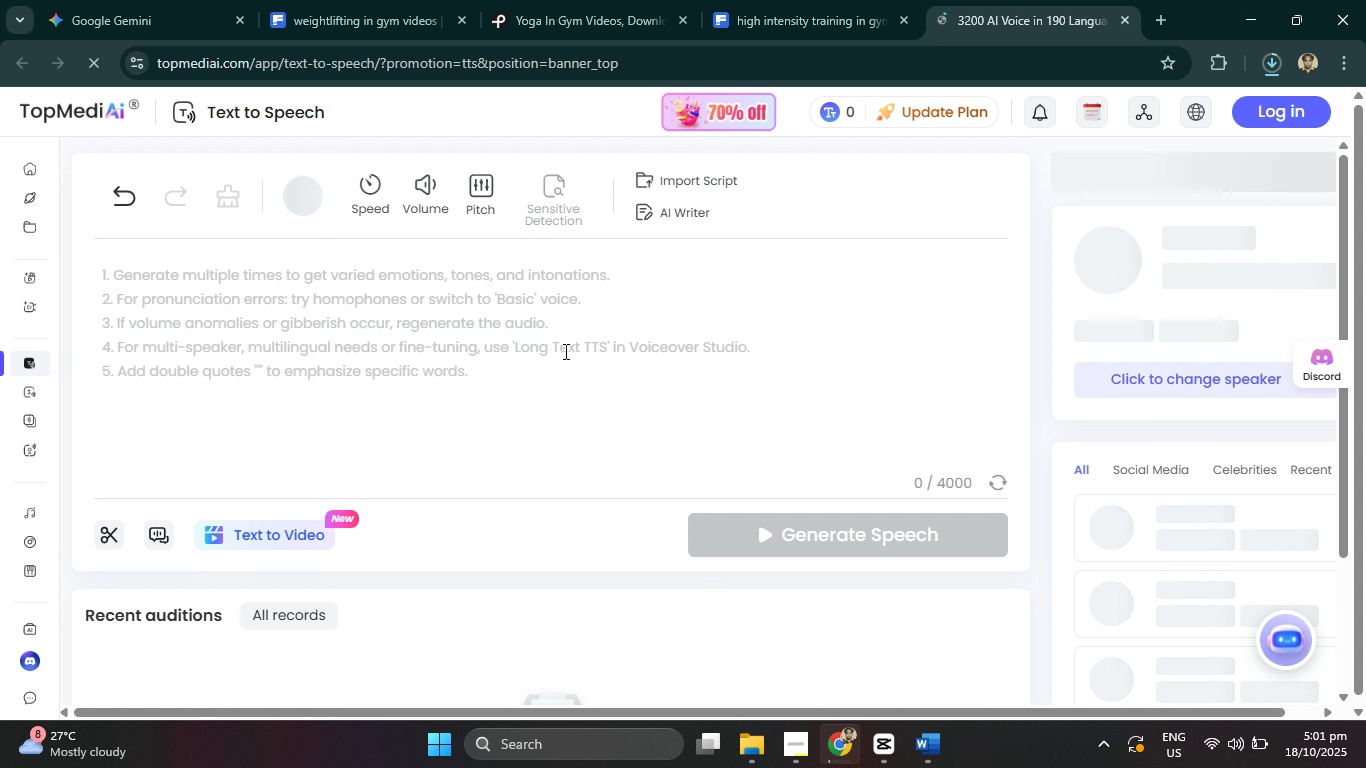 
left_click([383, 289])
 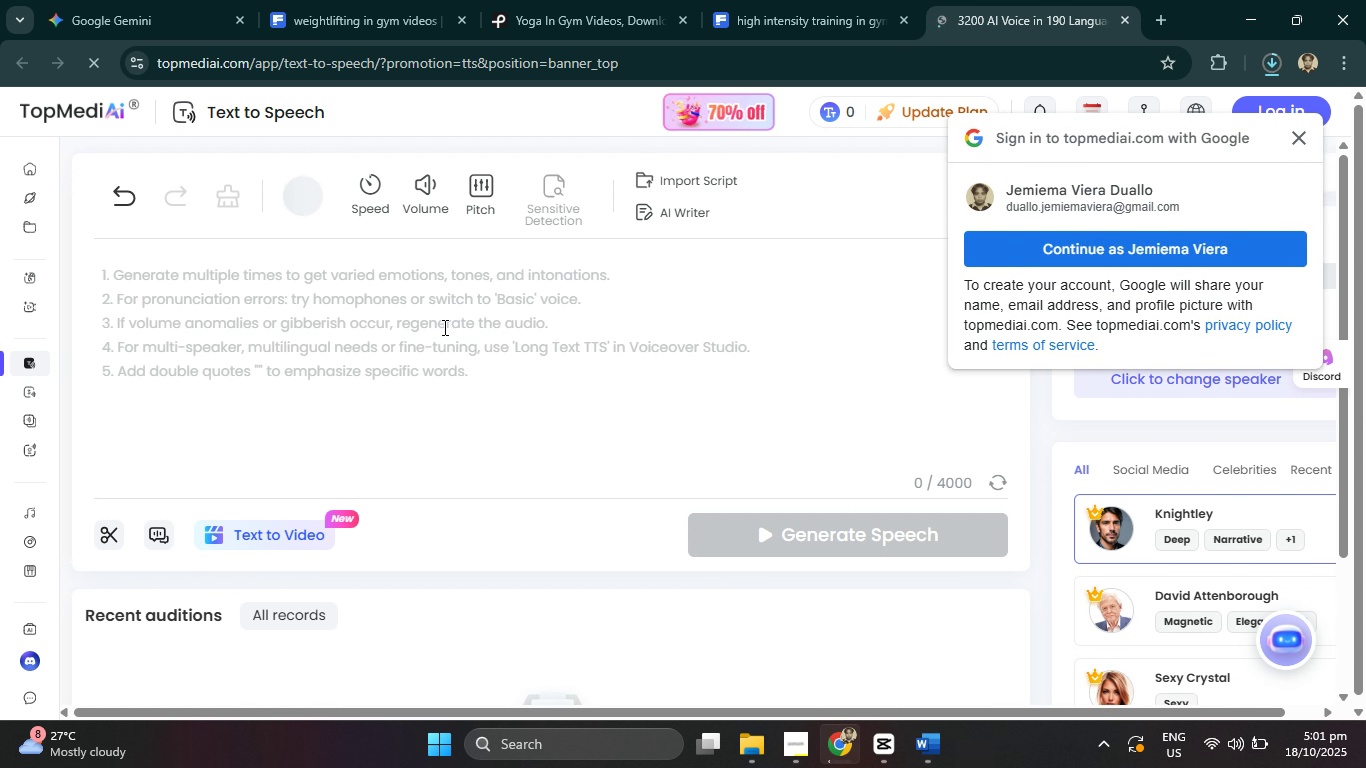 
hold_key(key=ControlLeft, duration=1.52)
 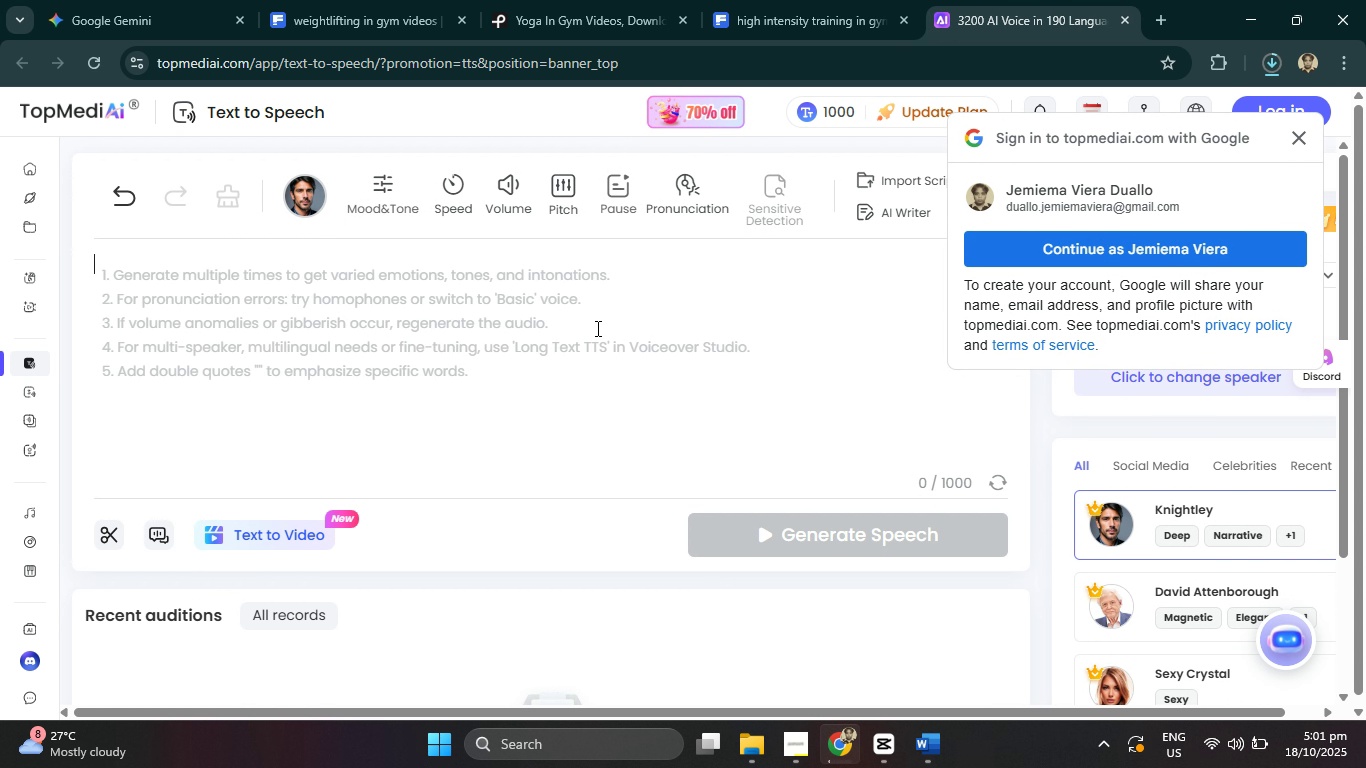 
hold_key(key=ControlLeft, duration=1.5)
 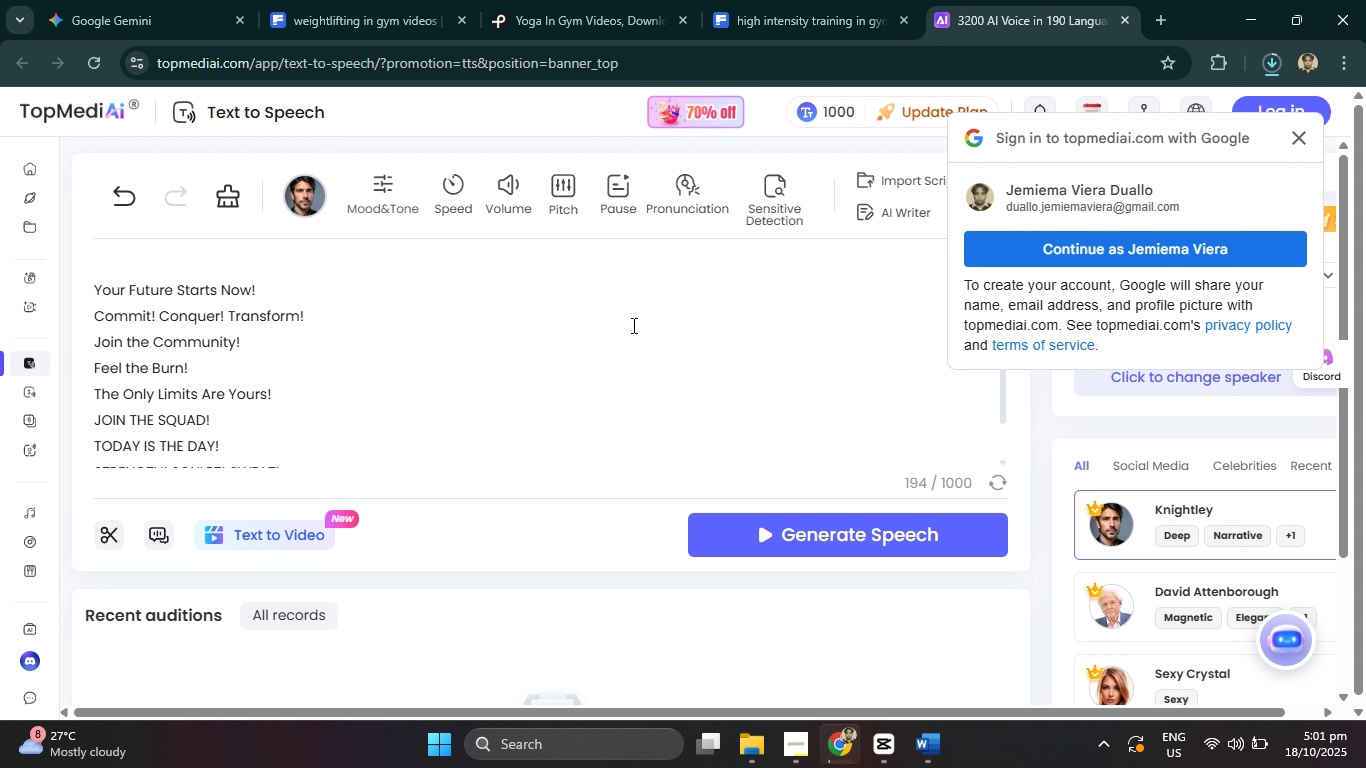 
key(Control+V)
 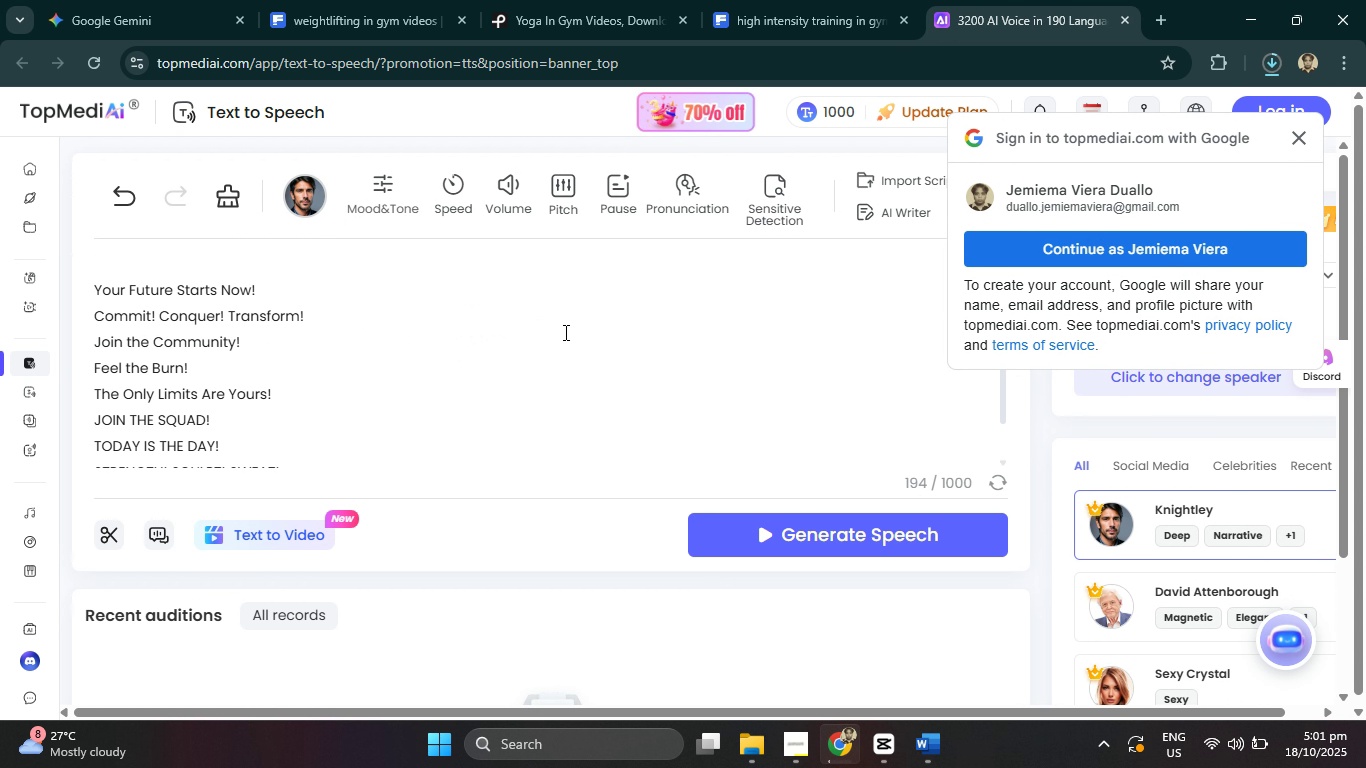 
scroll: coordinate [565, 333], scroll_direction: down, amount: 2.0
 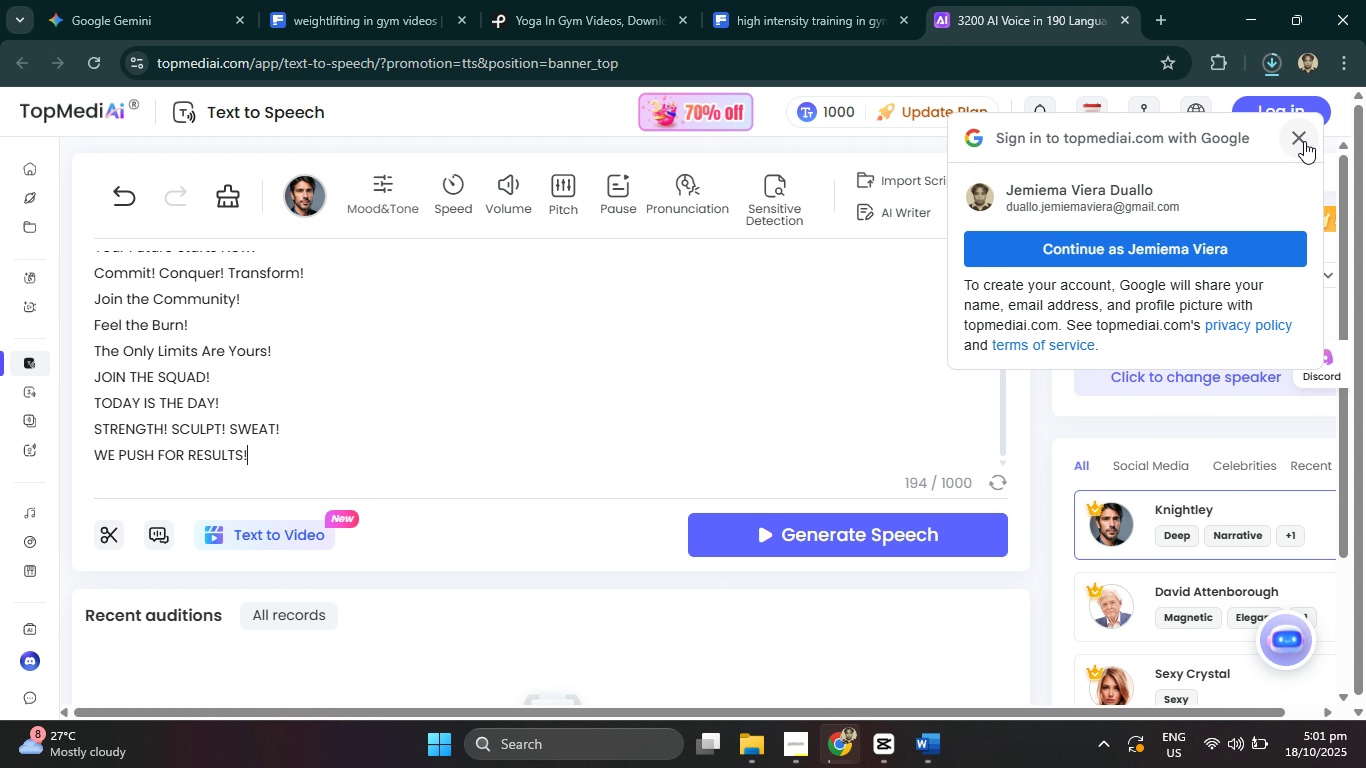 
left_click([1304, 141])
 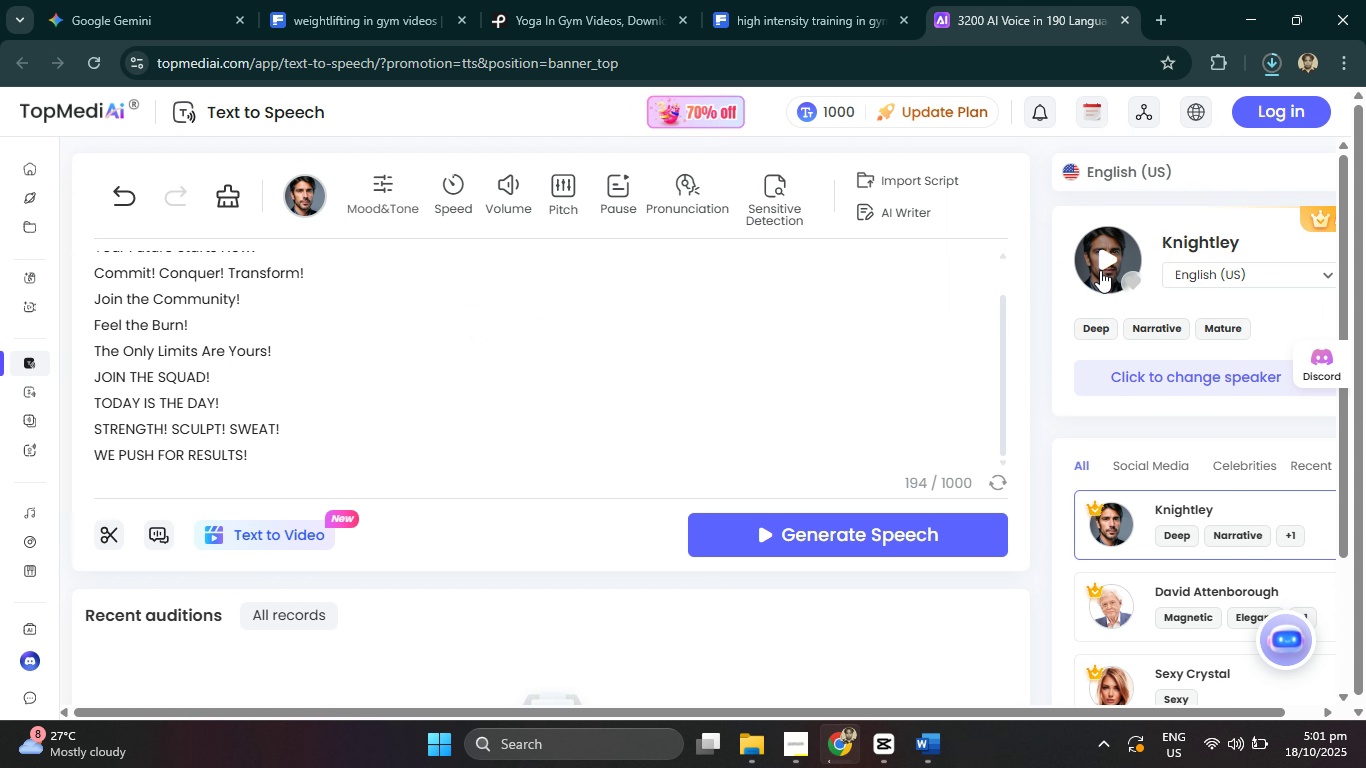 
left_click([1100, 270])
 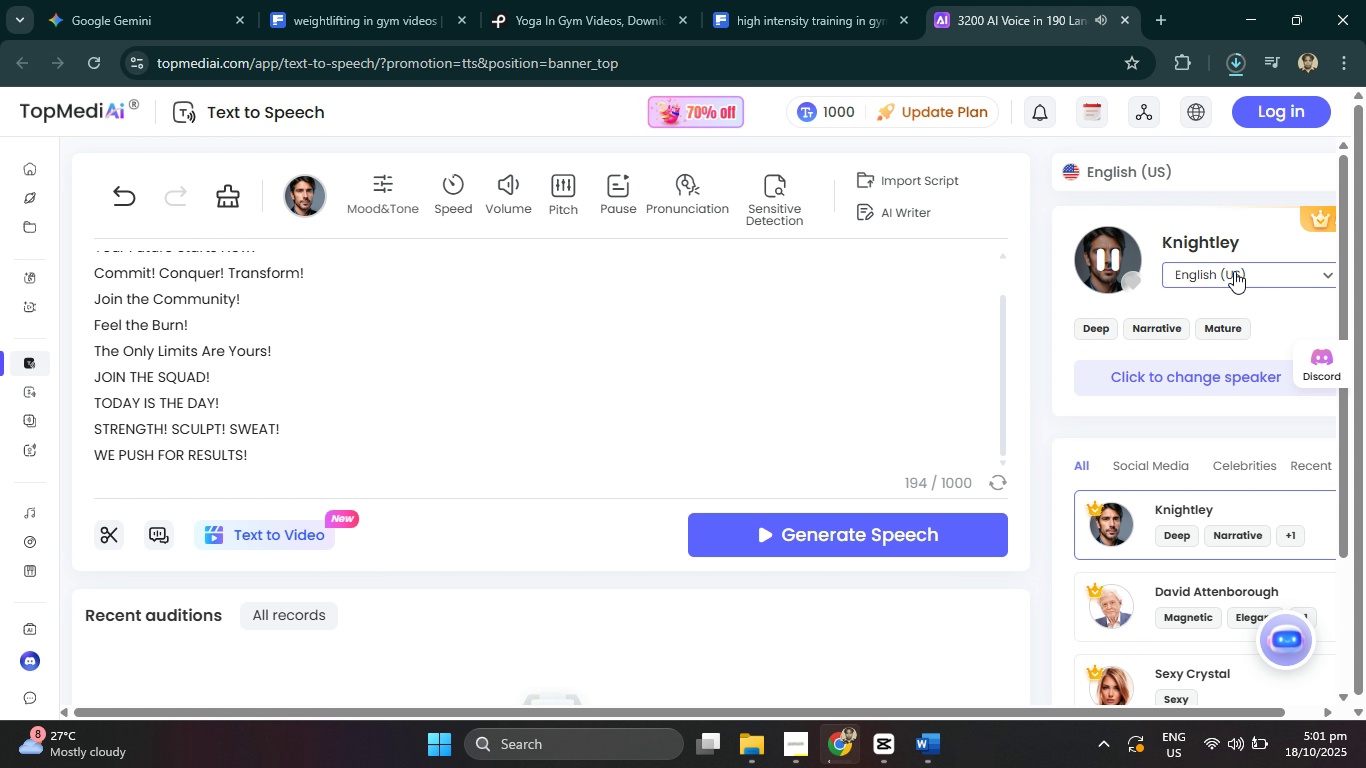 
left_click([1234, 271])
 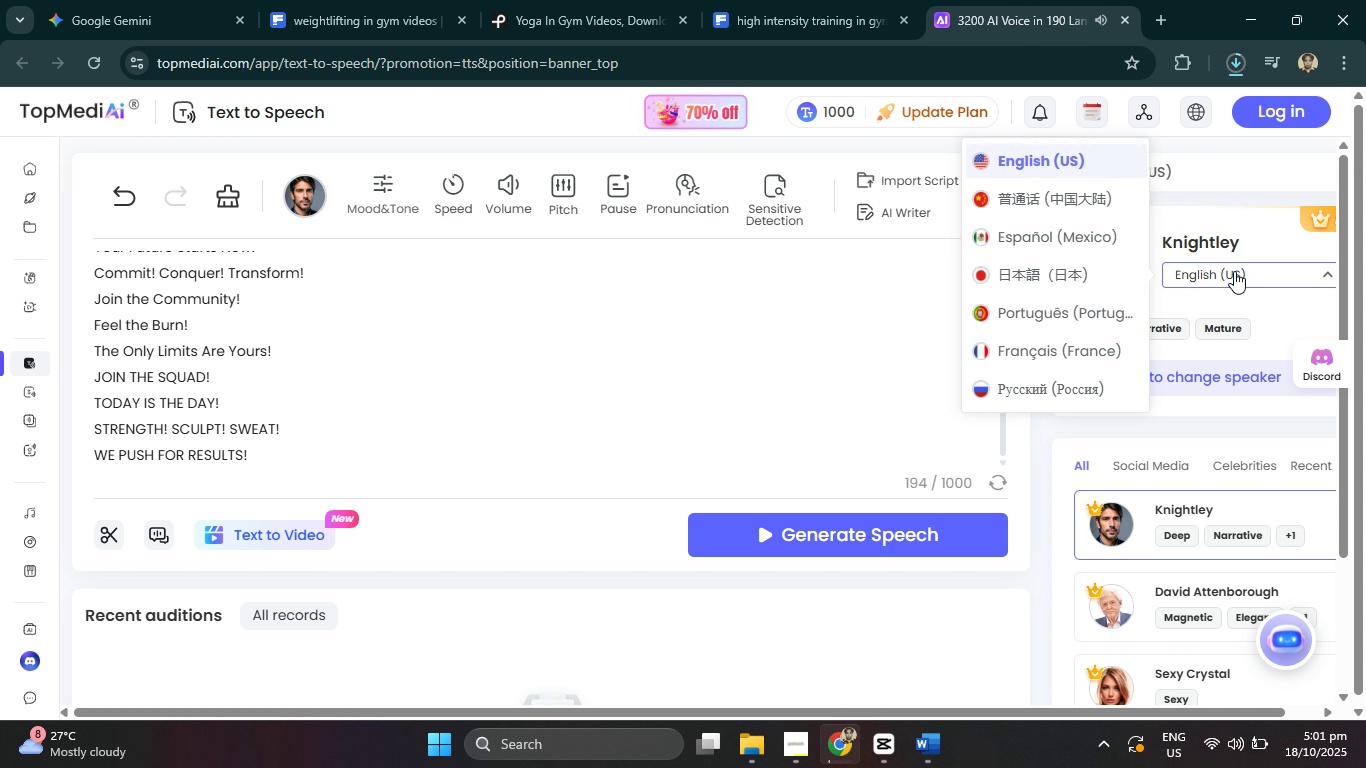 
left_click([1234, 271])
 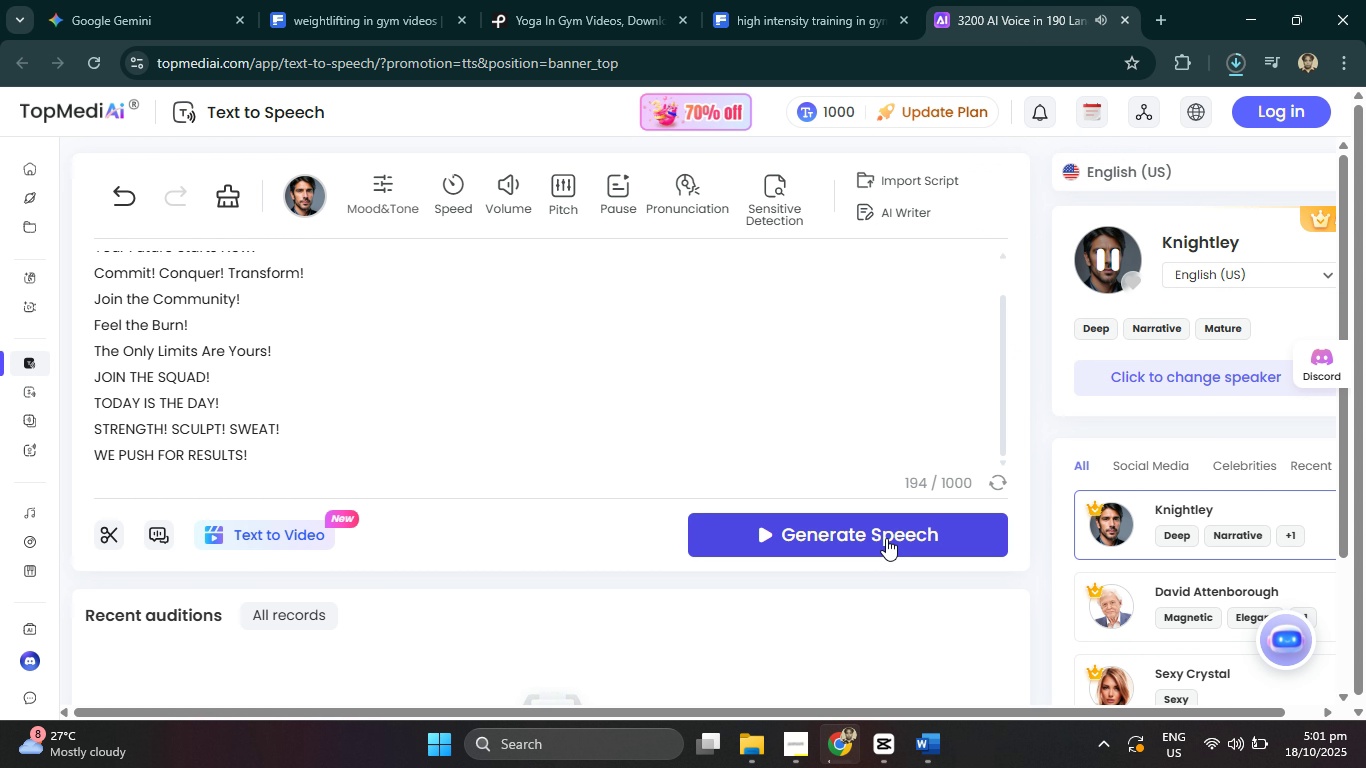 
left_click([886, 538])
 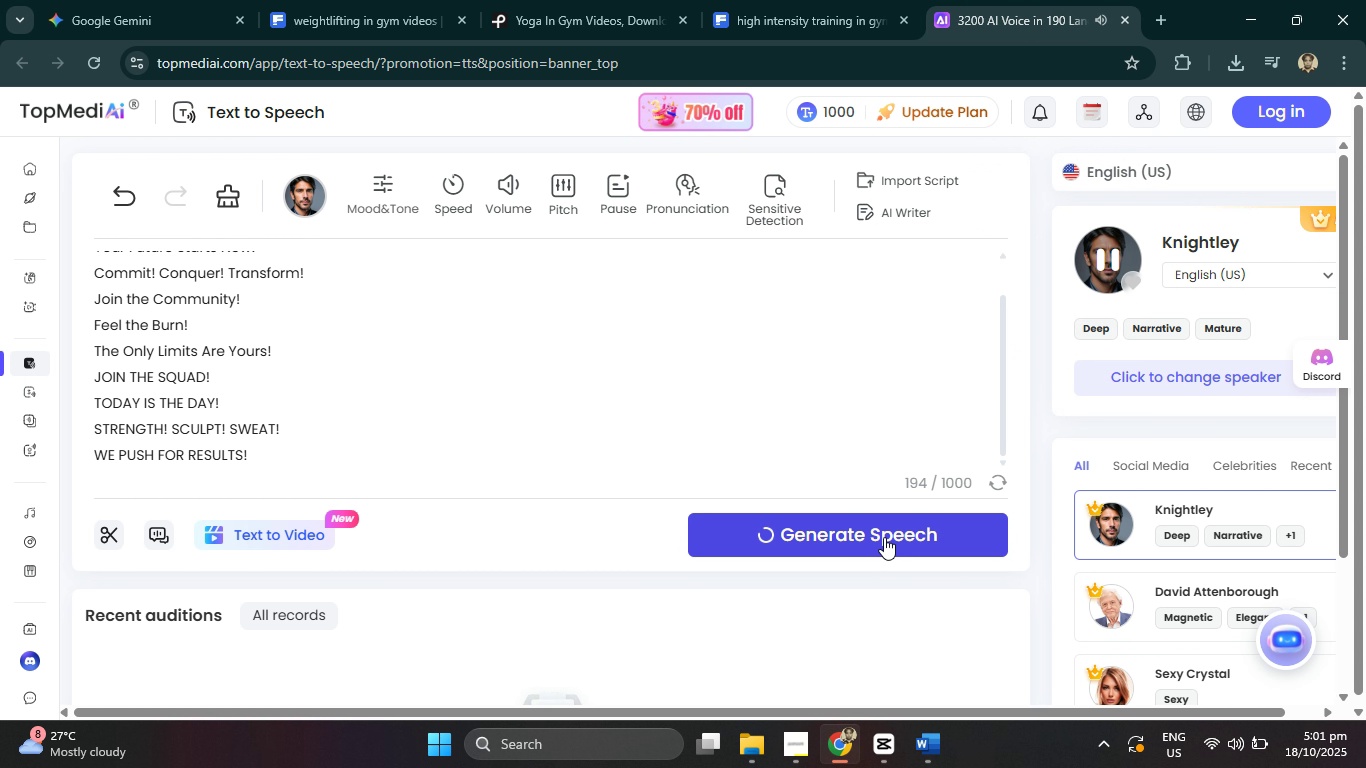 
wait(5.05)
 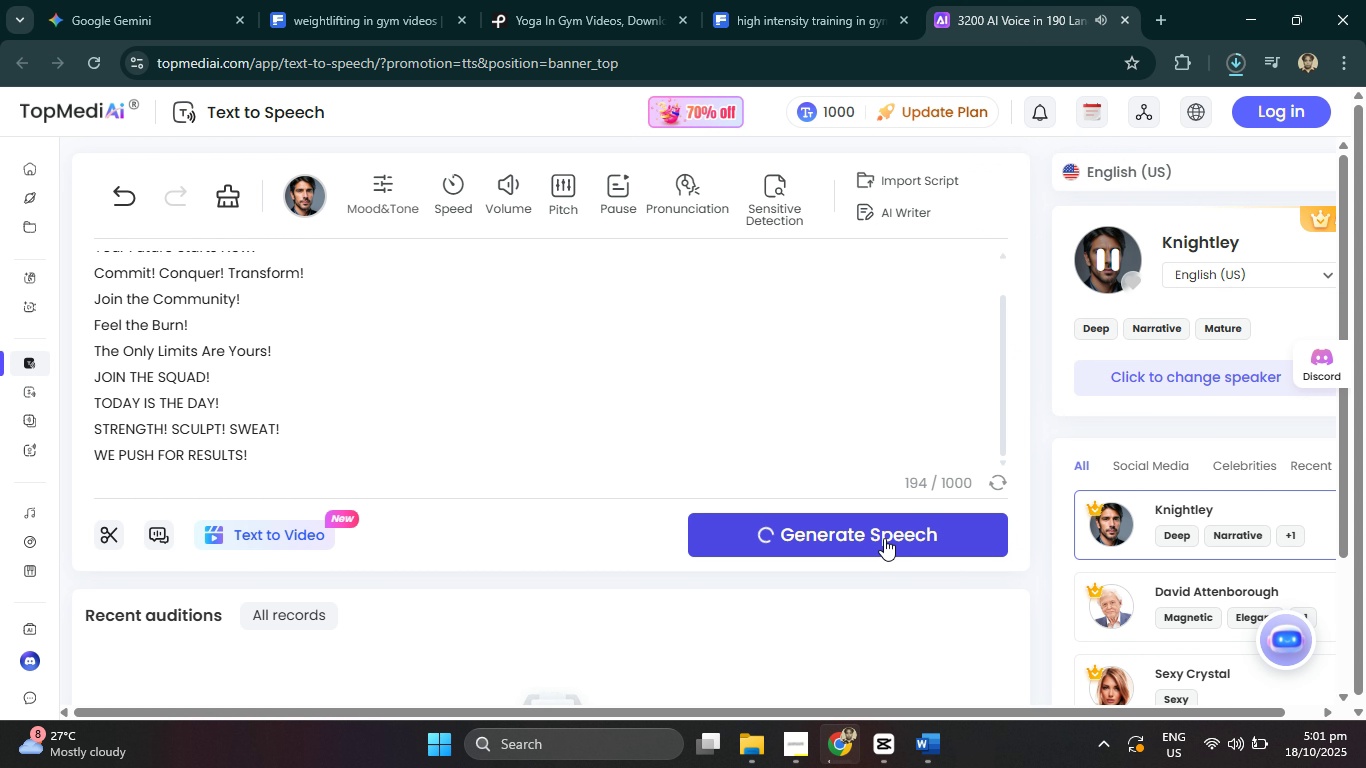 
double_click([316, 184])
 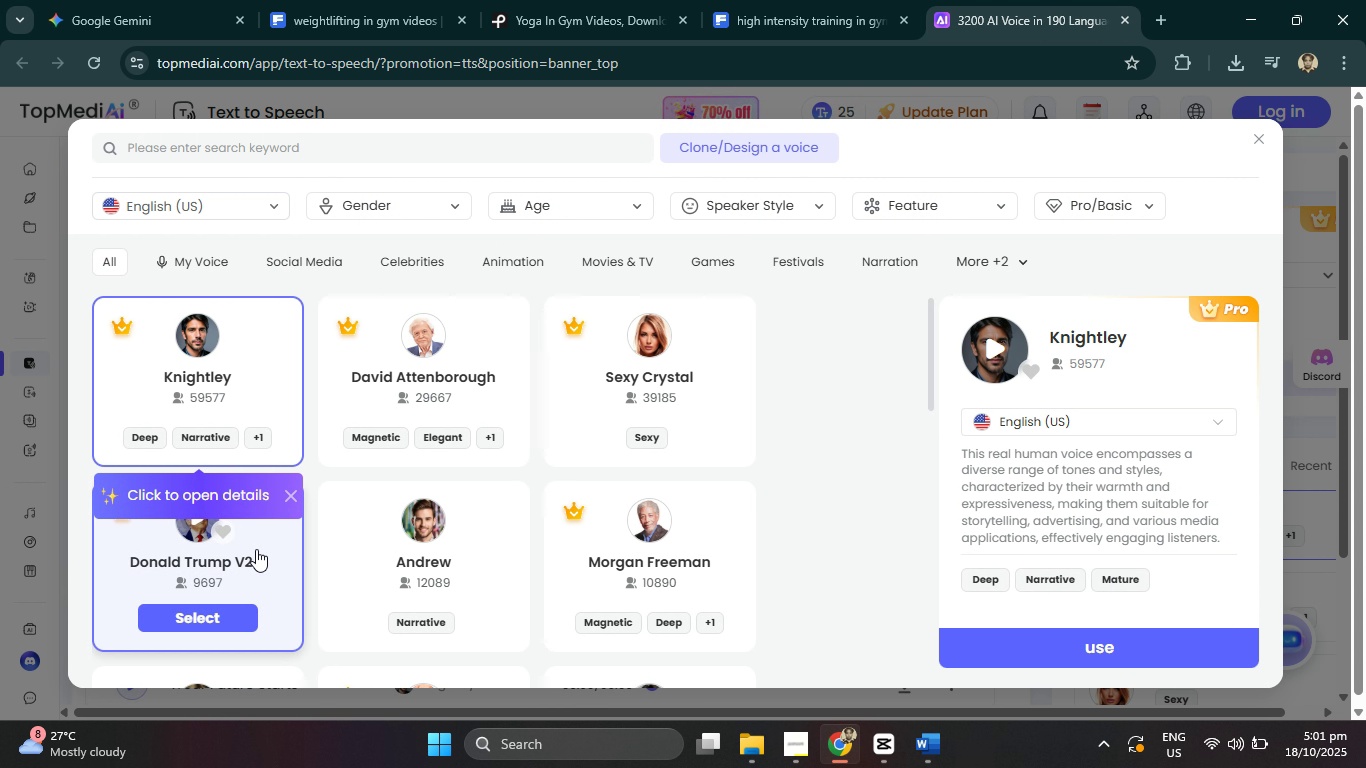 
wait(5.75)
 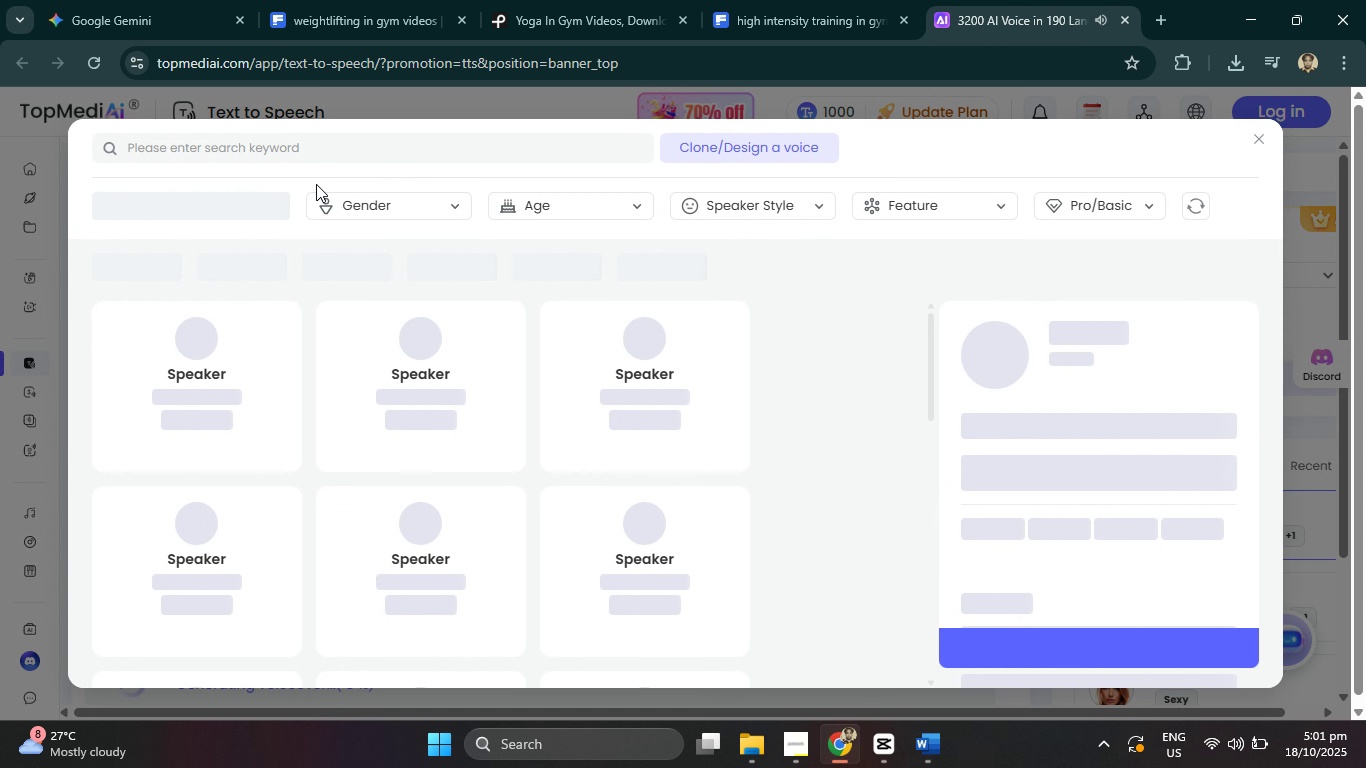 
left_click([289, 496])
 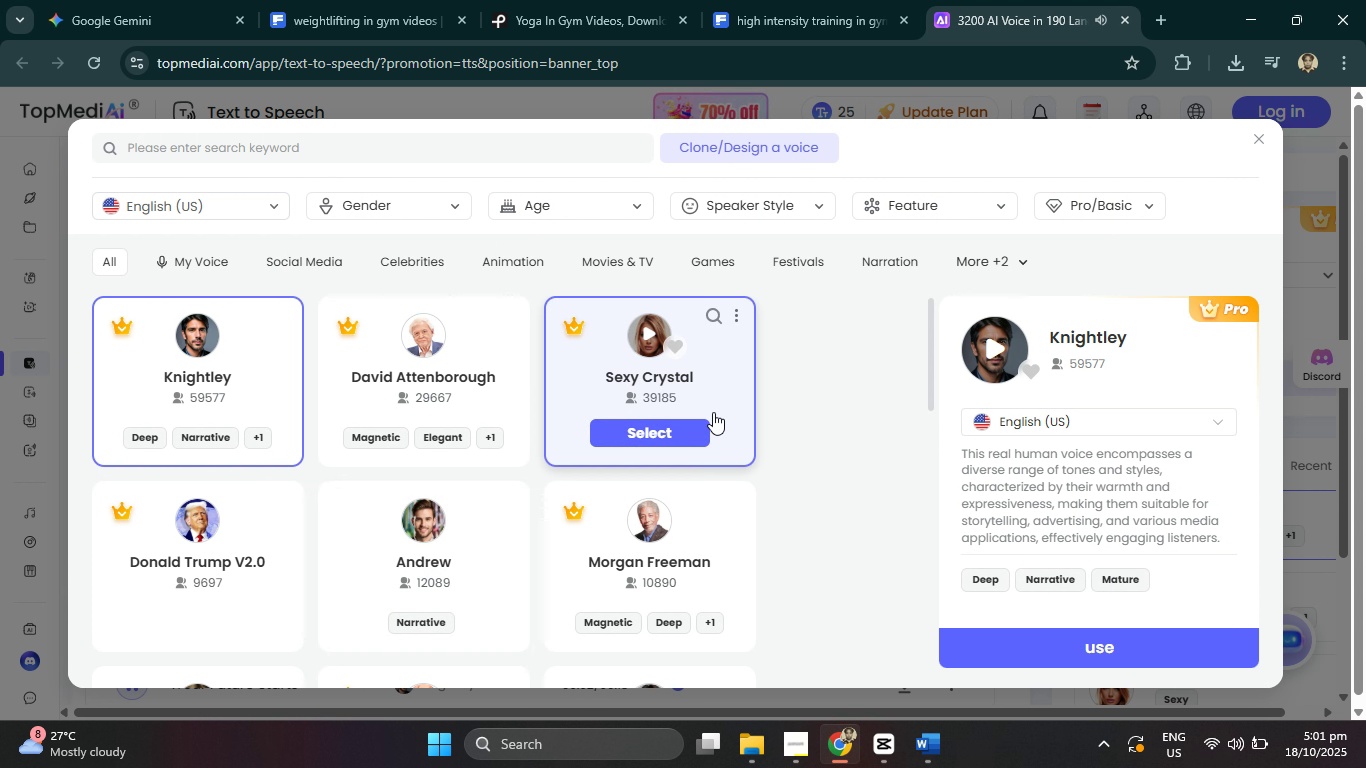 
scroll: coordinate [713, 412], scroll_direction: down, amount: 2.0
 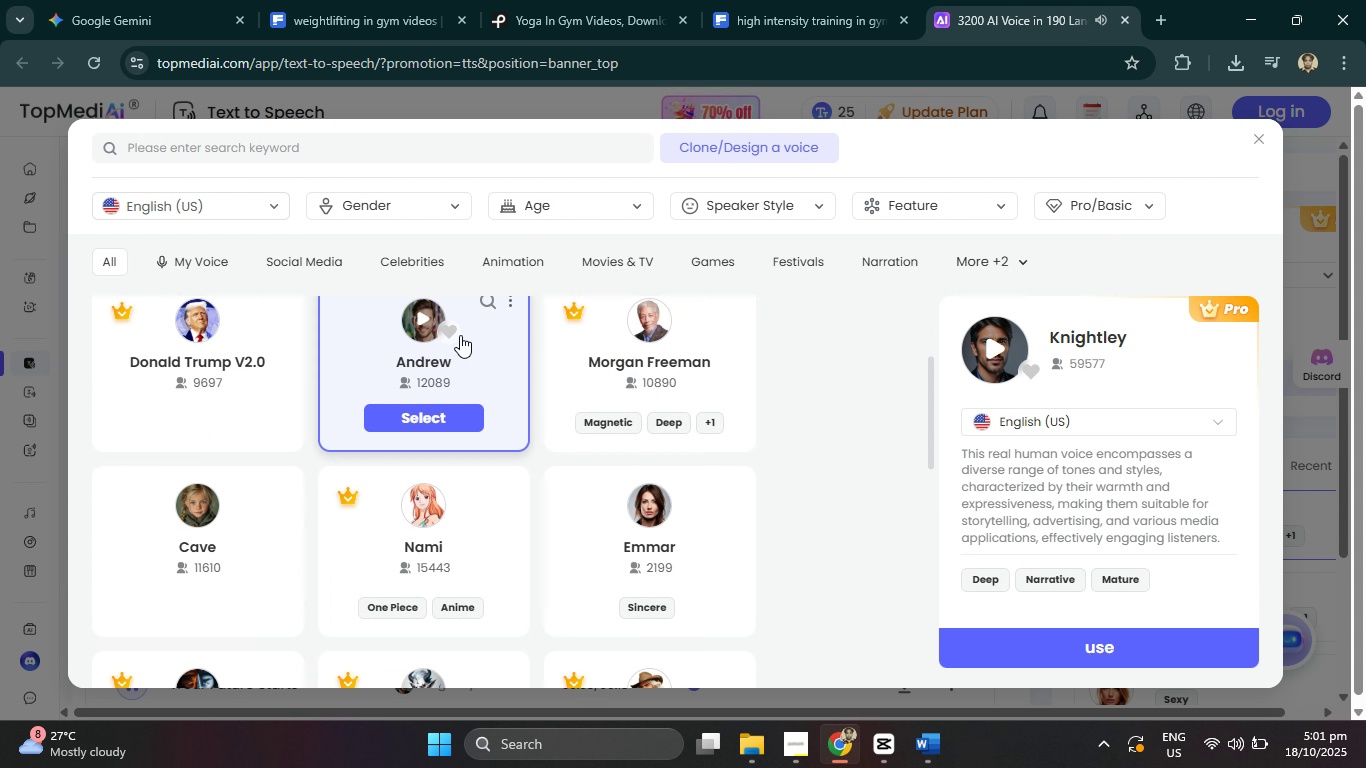 
left_click([460, 335])
 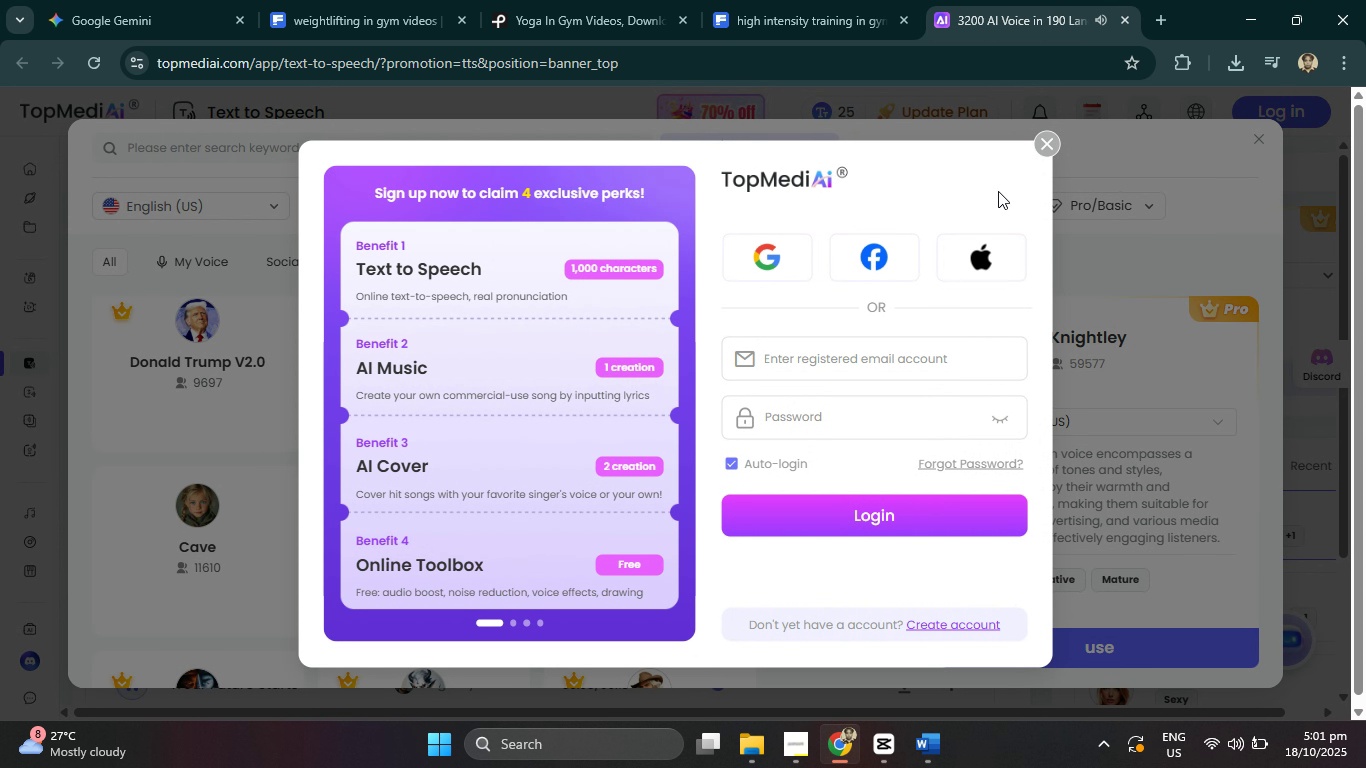 
left_click([1023, 163])
 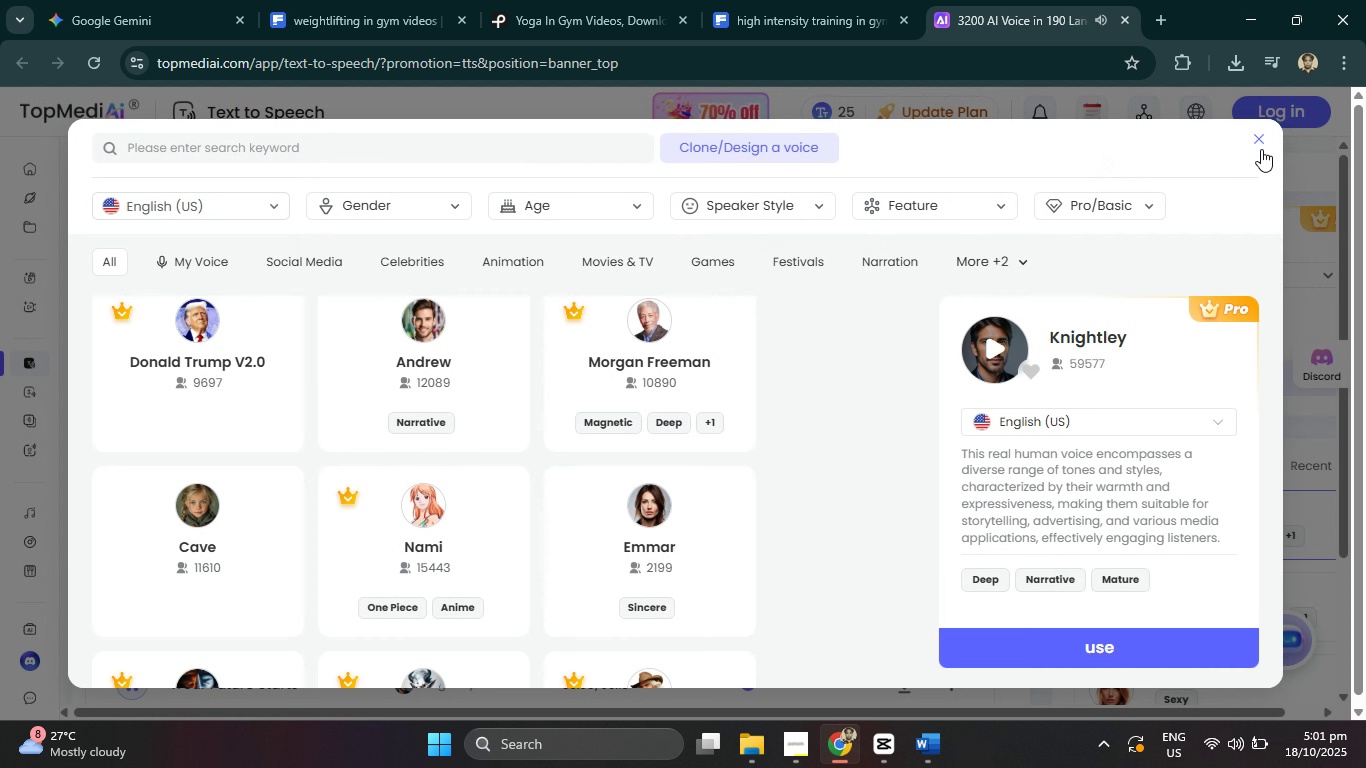 
left_click([1251, 144])
 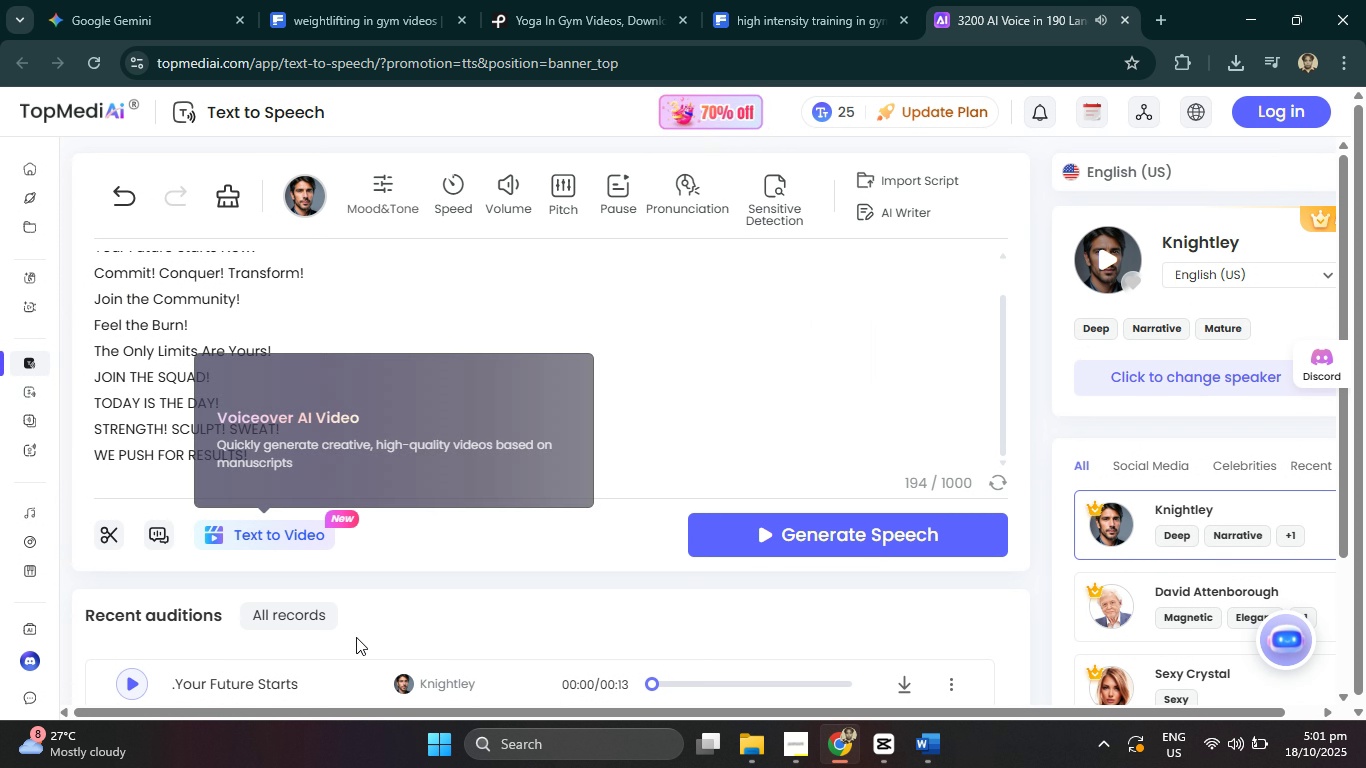 
scroll: coordinate [583, 628], scroll_direction: down, amount: 1.0
 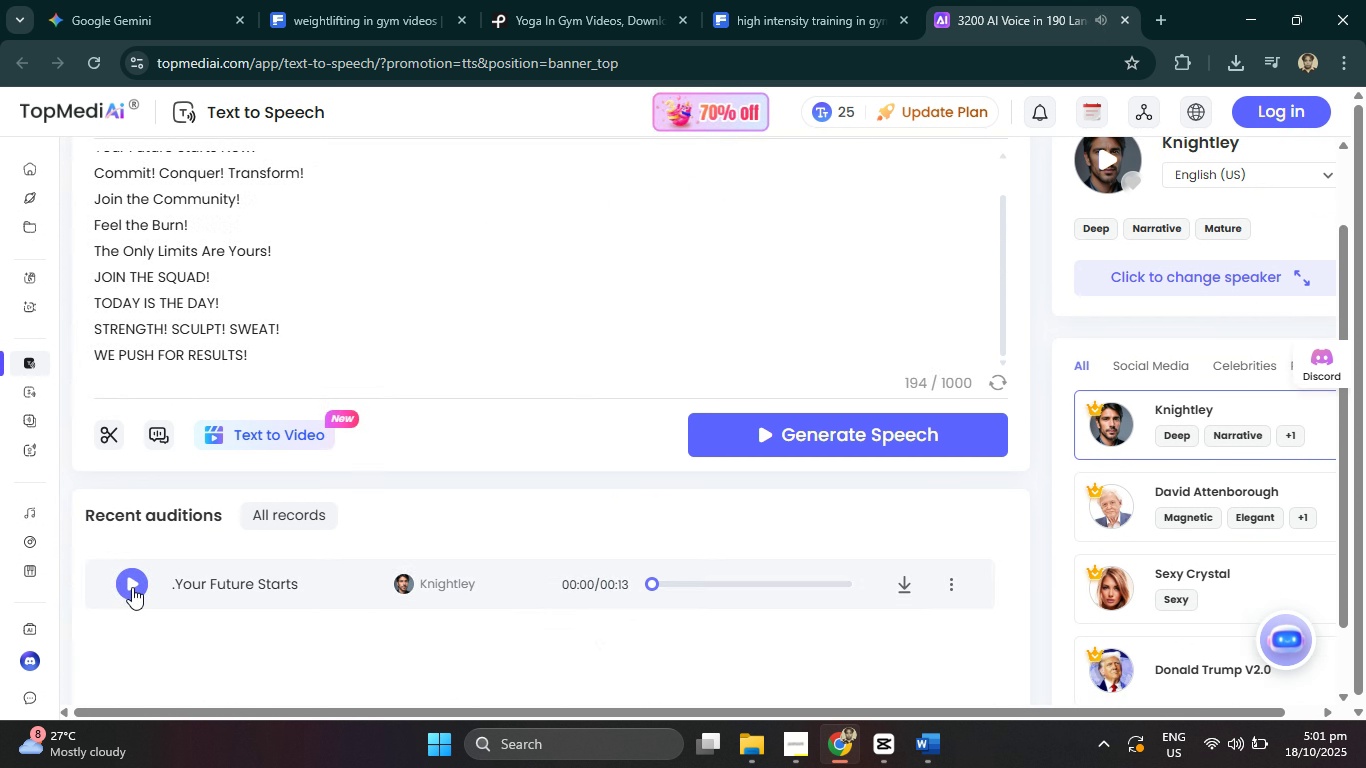 
left_click([132, 587])
 